 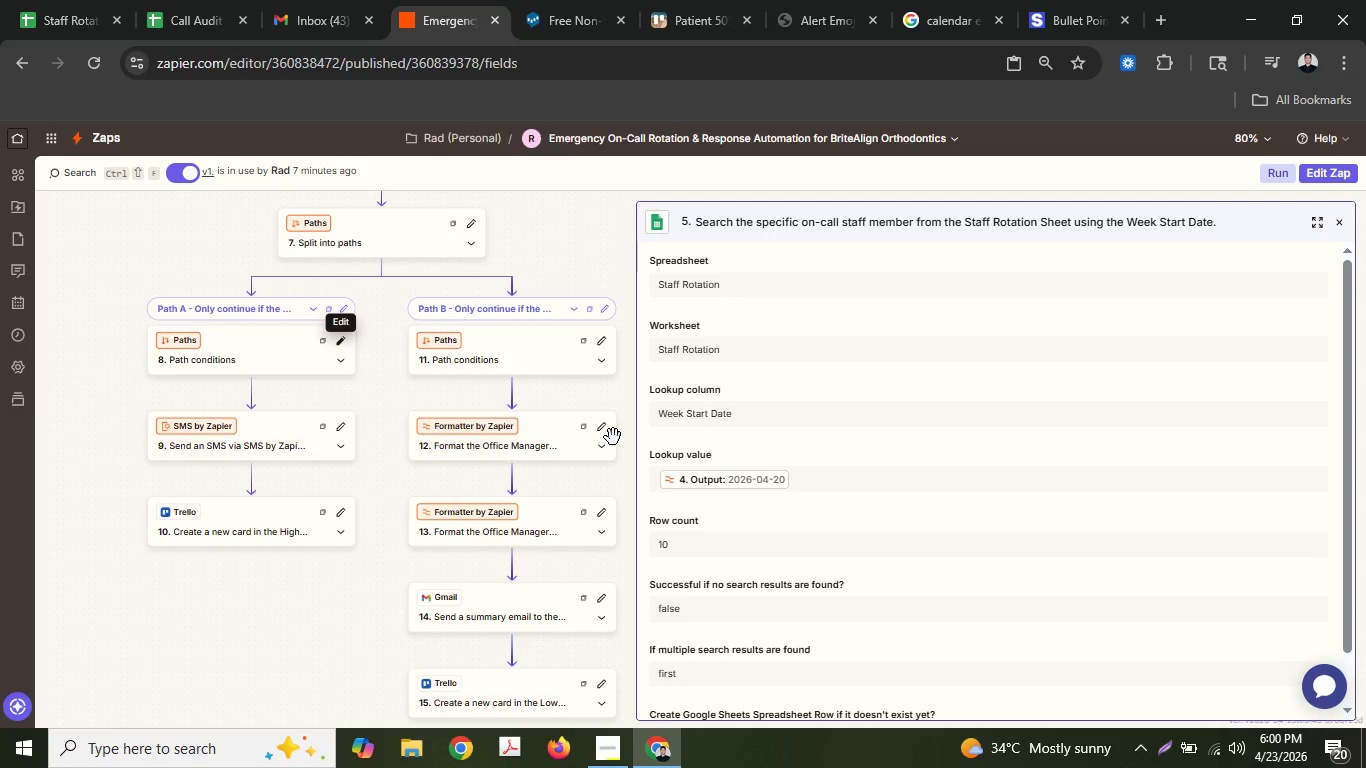 
scroll: coordinate [407, 433], scroll_direction: up, amount: 1.0
 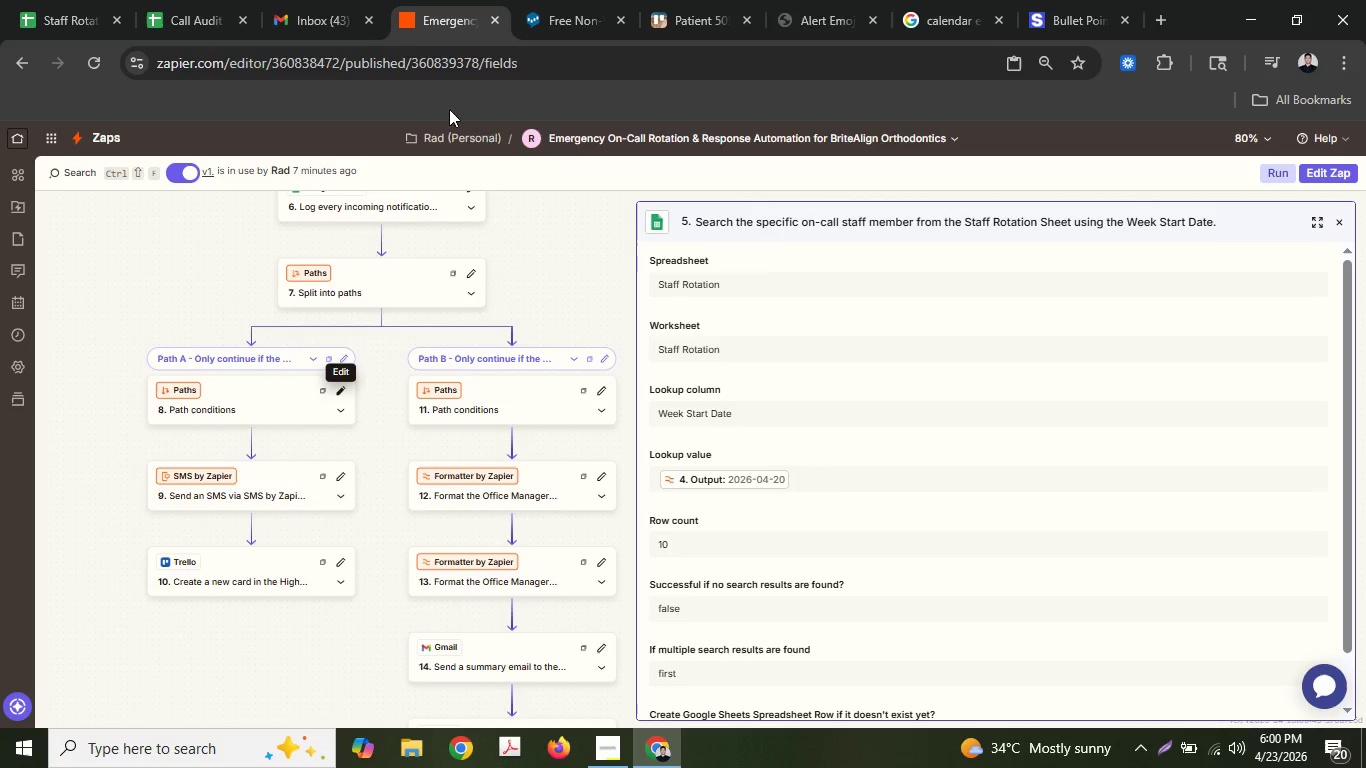 
left_click([335, 0])
 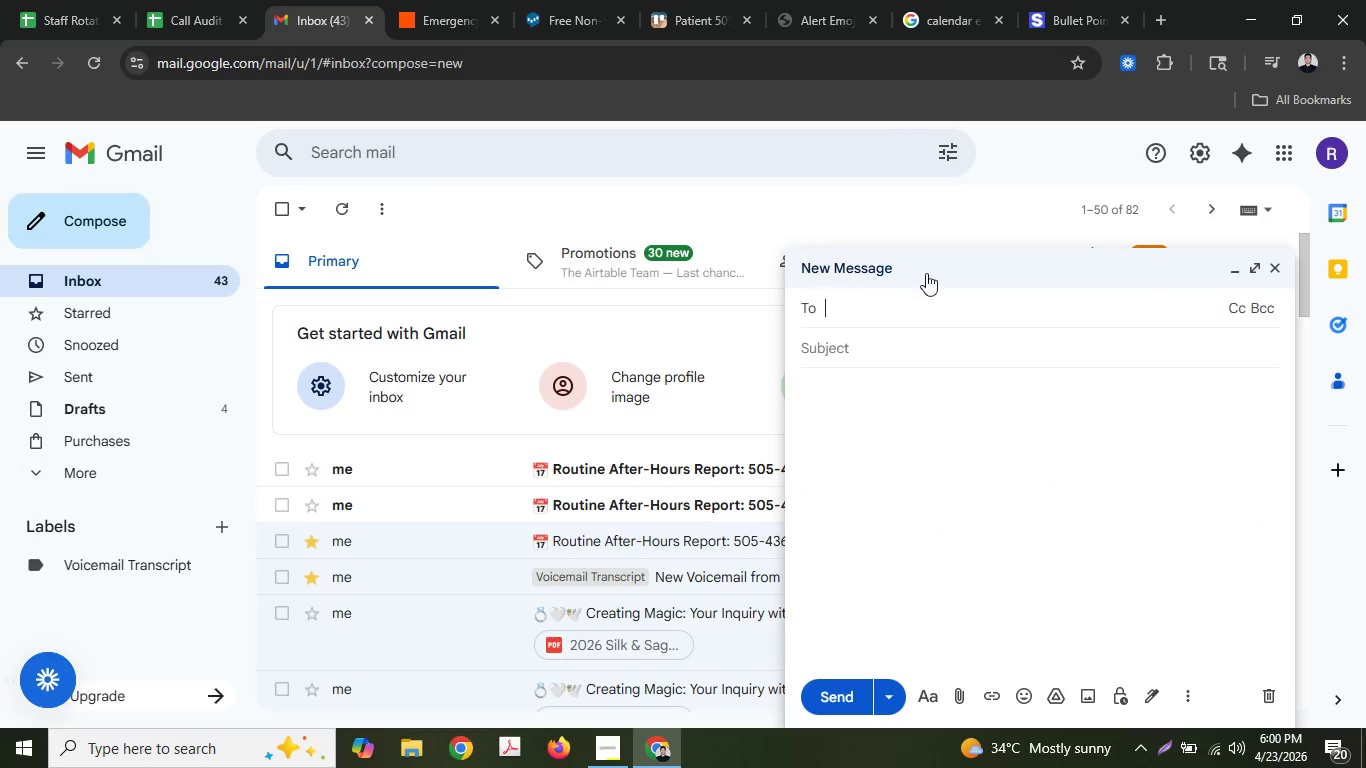 
left_click([929, 307])
 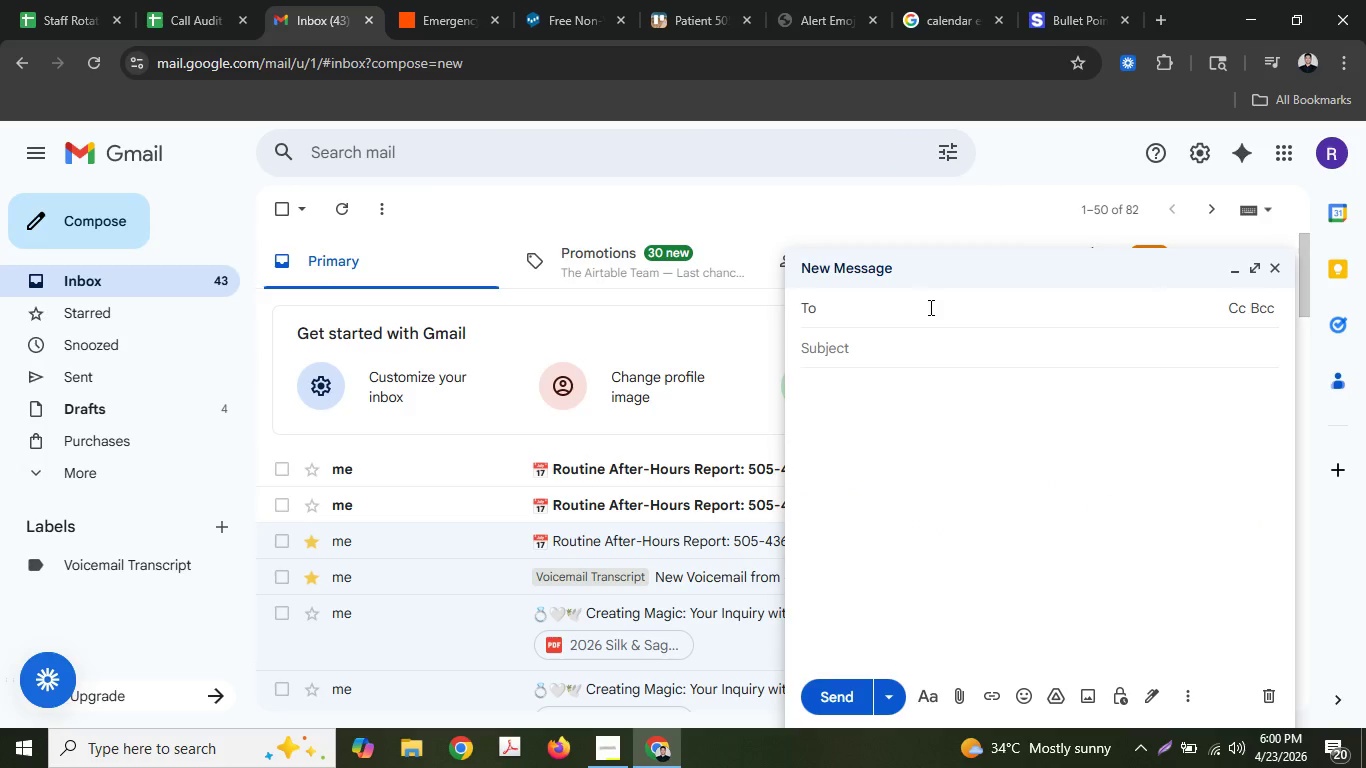 
scroll: coordinate [929, 307], scroll_direction: up, amount: 1.0
 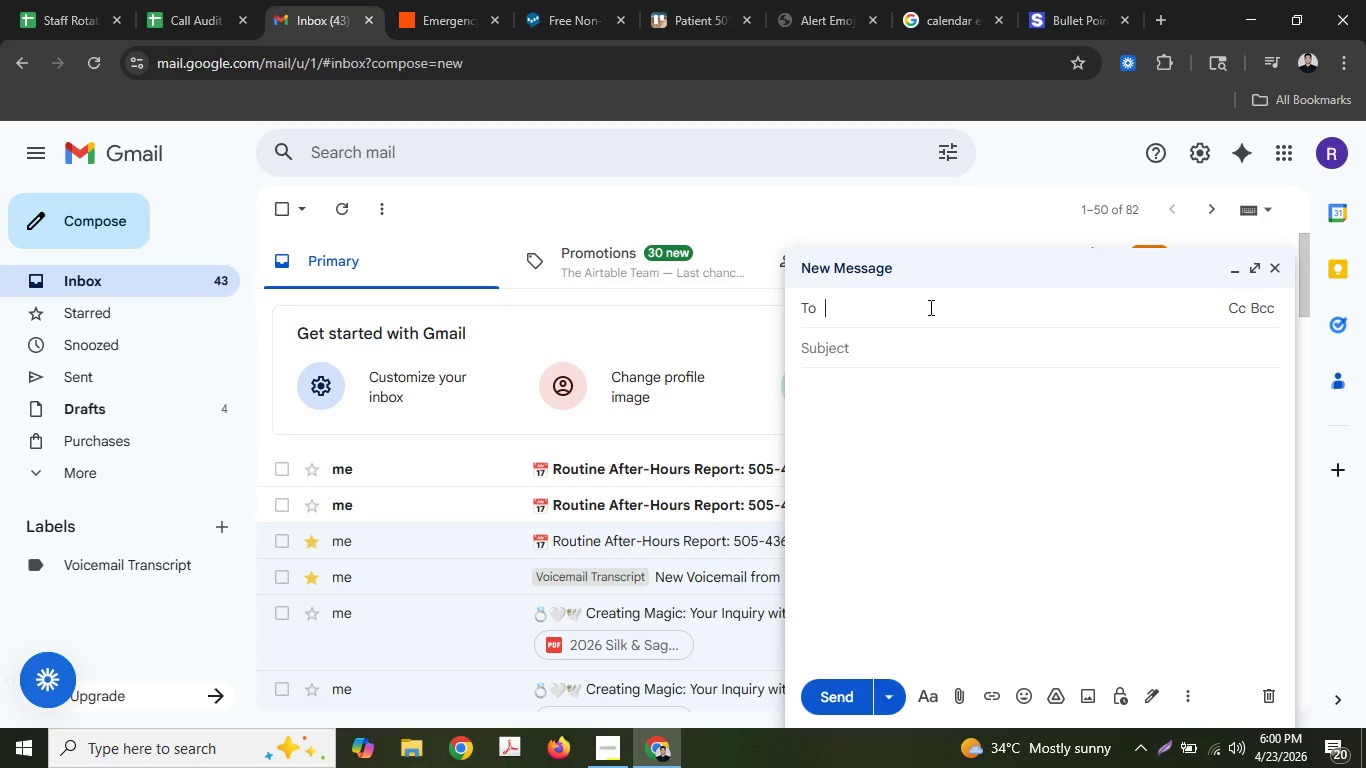 
wait(24.08)
 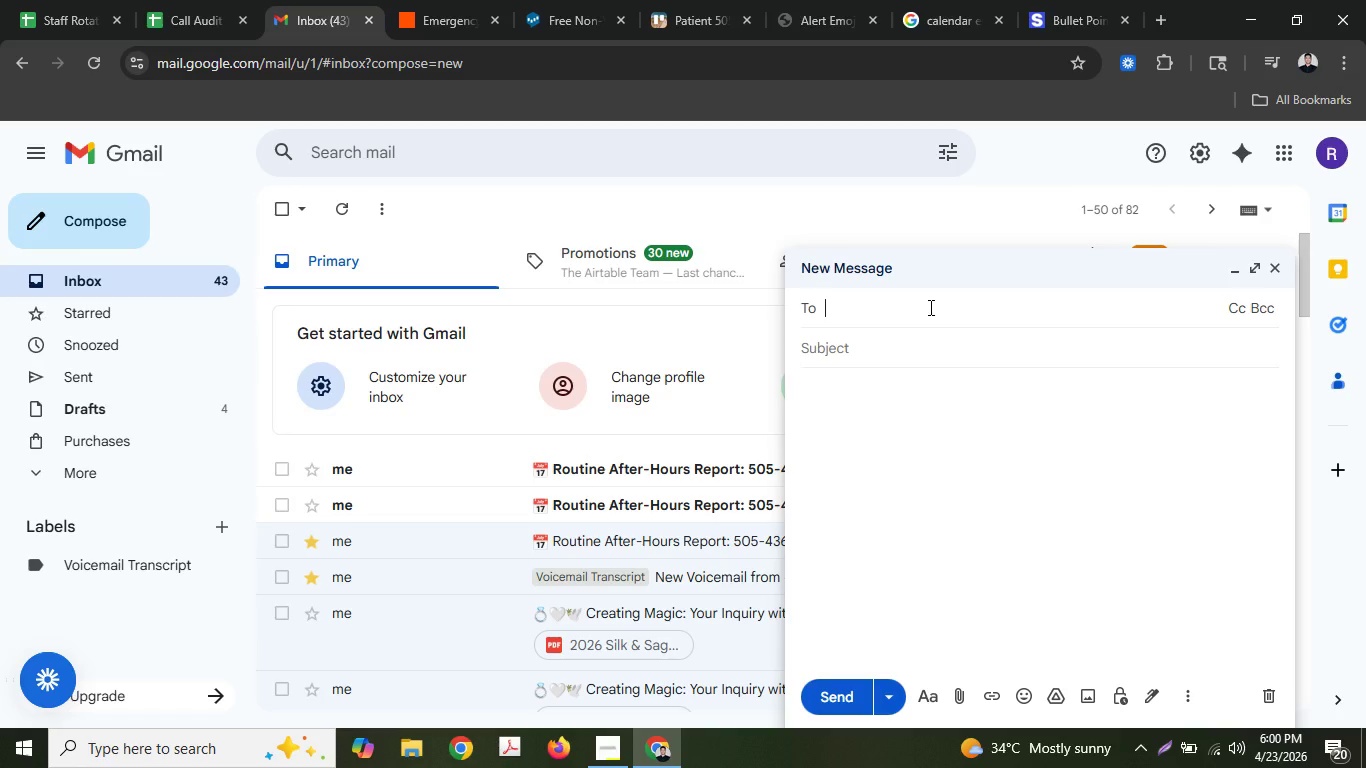 
type(le)
 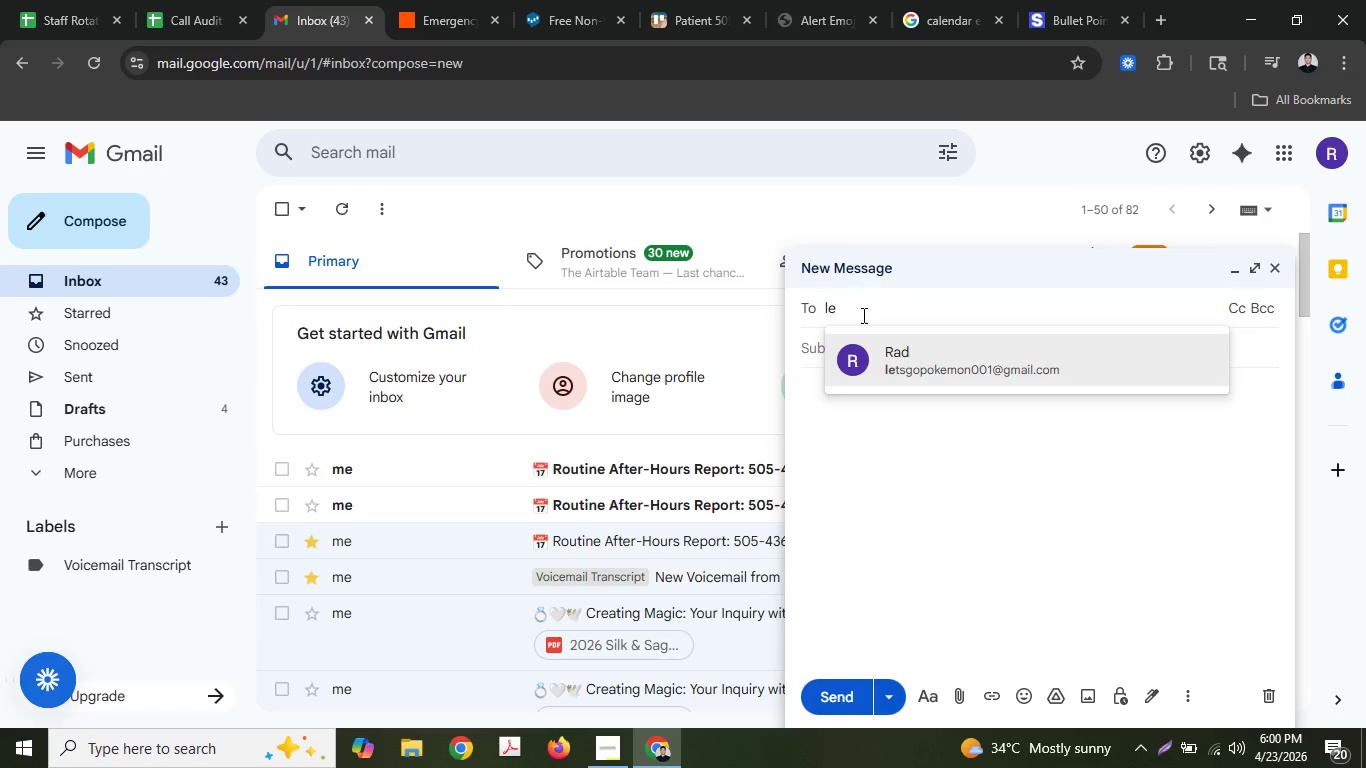 
left_click([897, 361])
 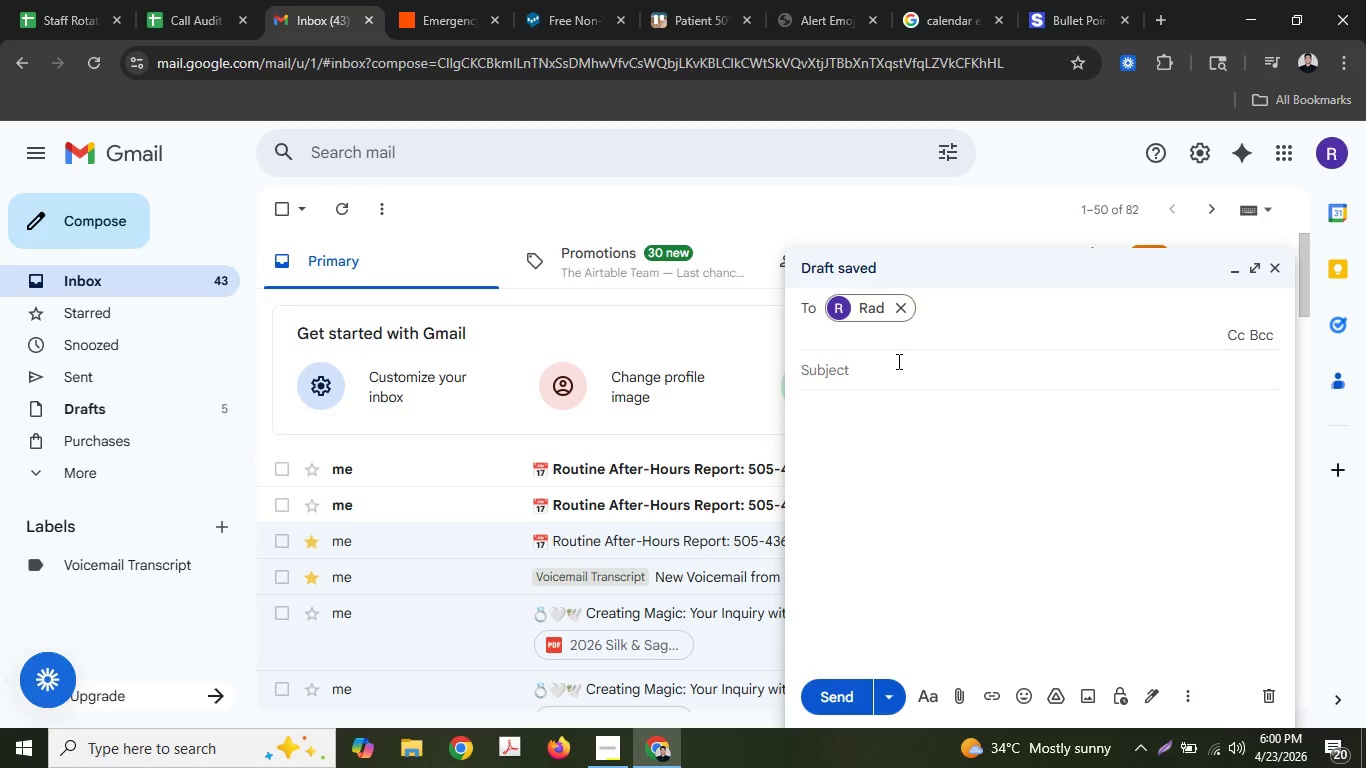 
left_click([897, 361])
 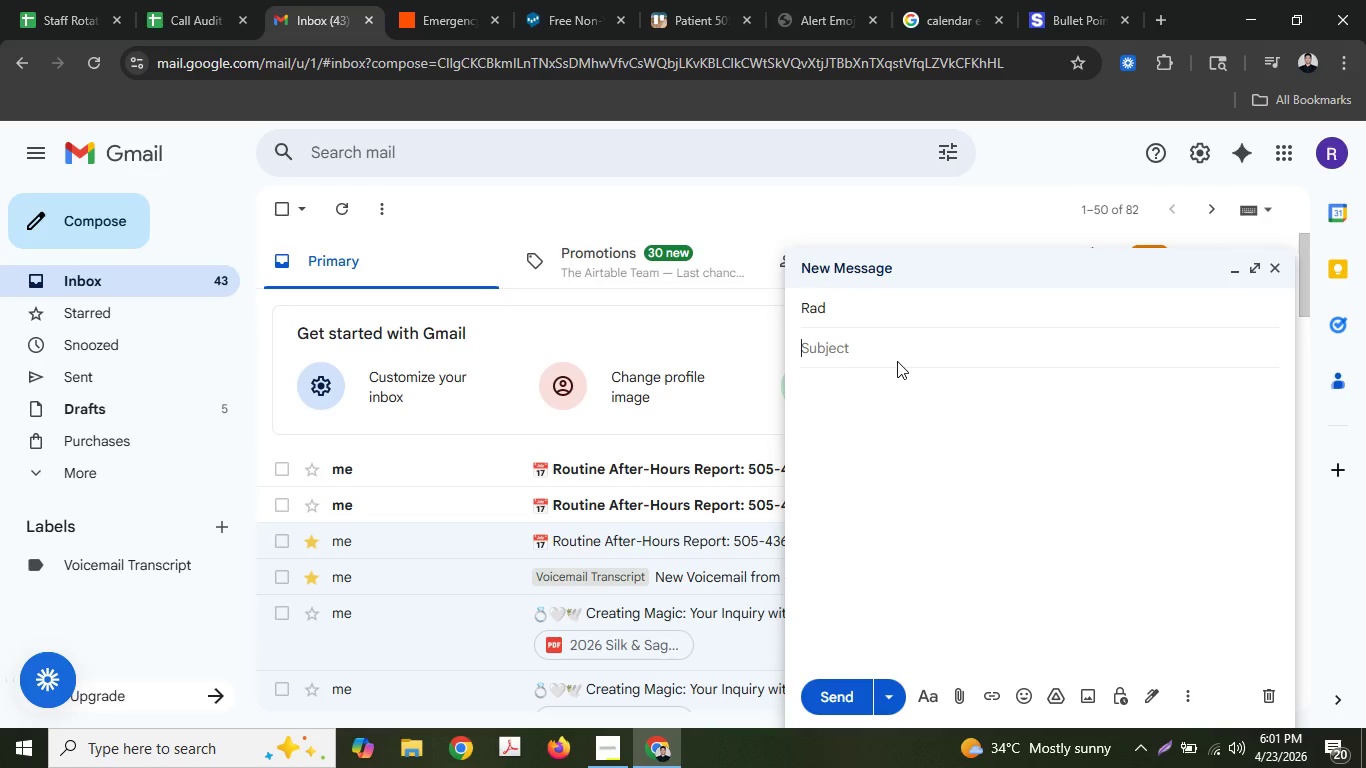 
wait(31.59)
 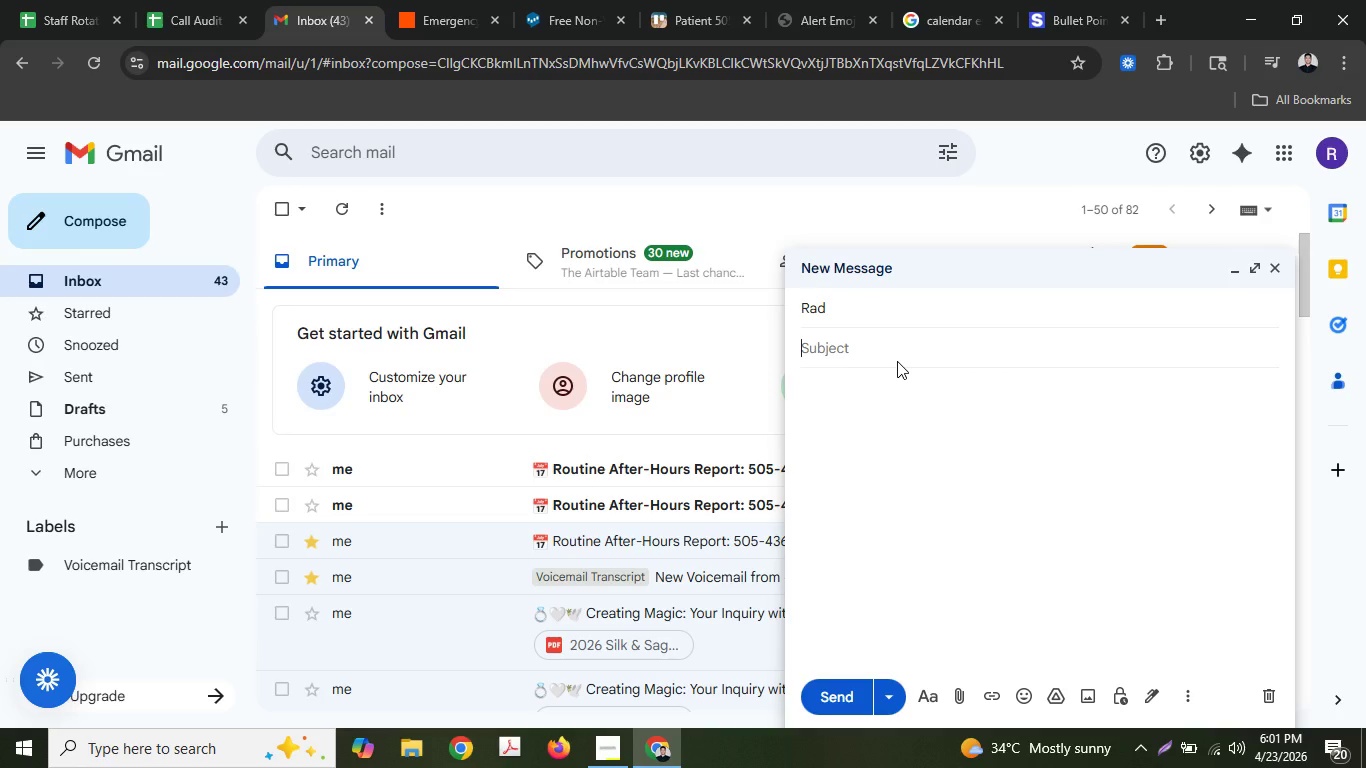 
left_click([831, 309])
 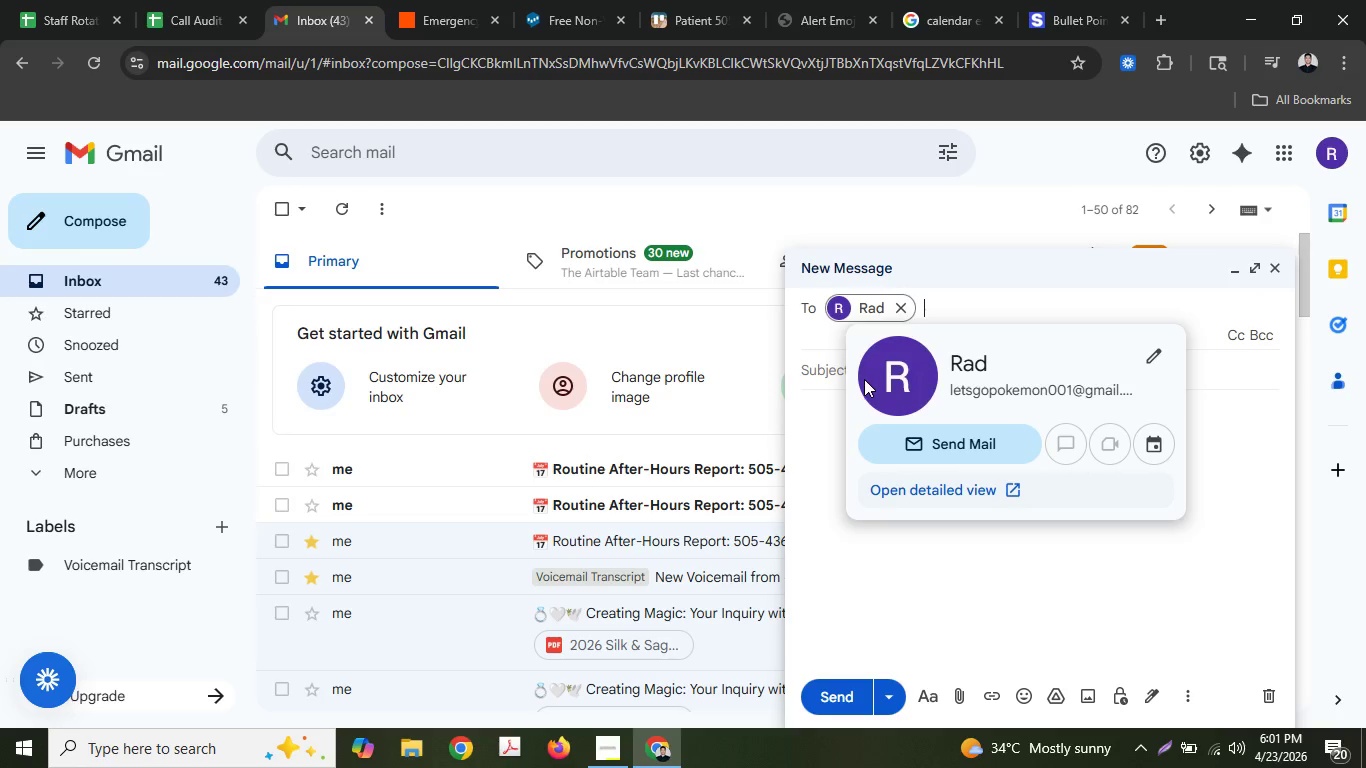 
wait(5.95)
 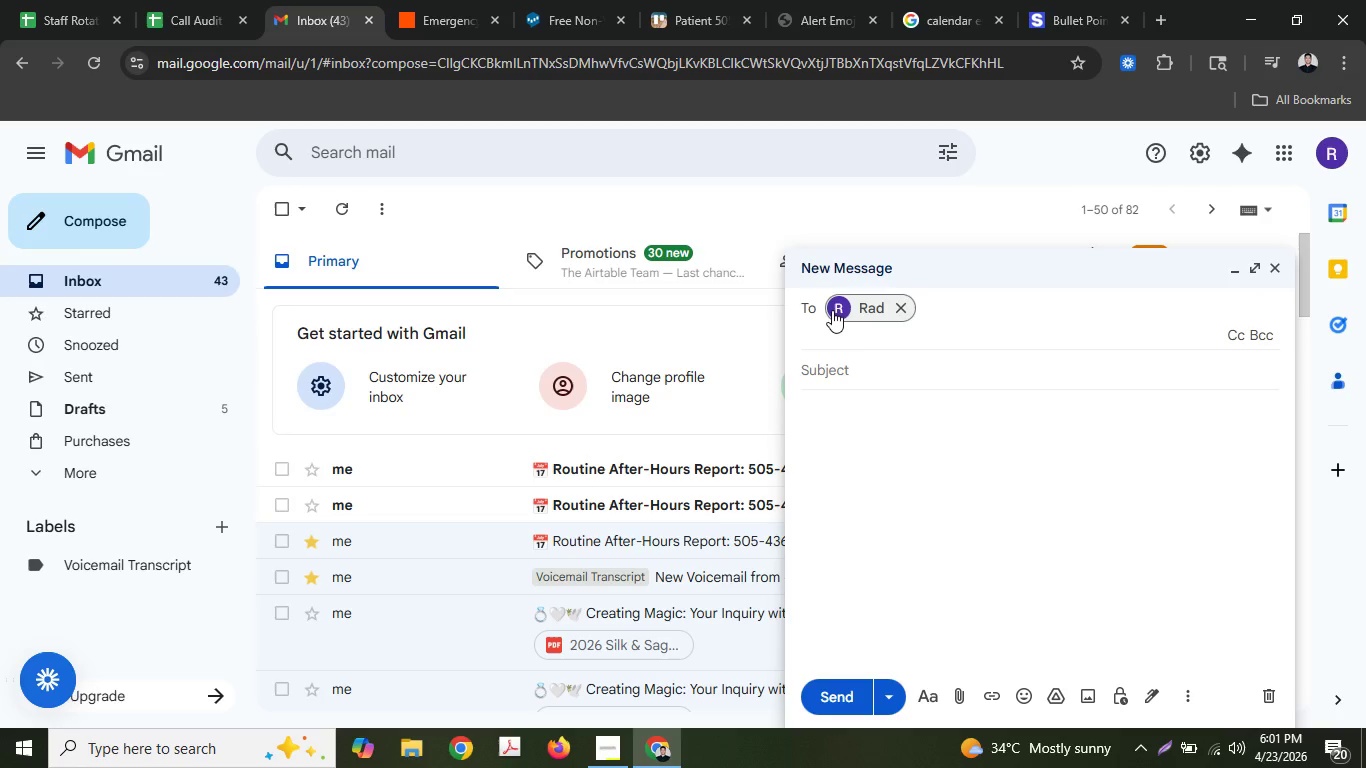 
left_click([158, 382])
 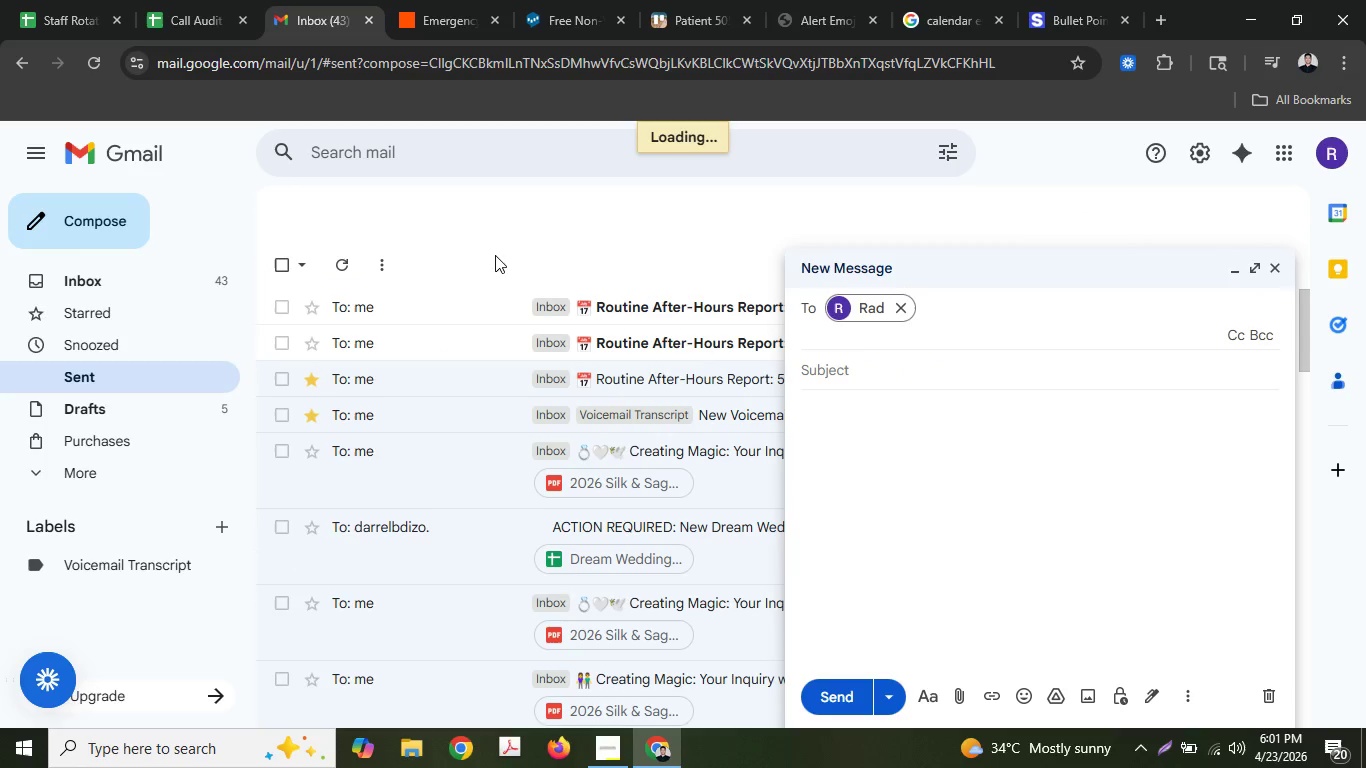 
left_click([634, 307])
 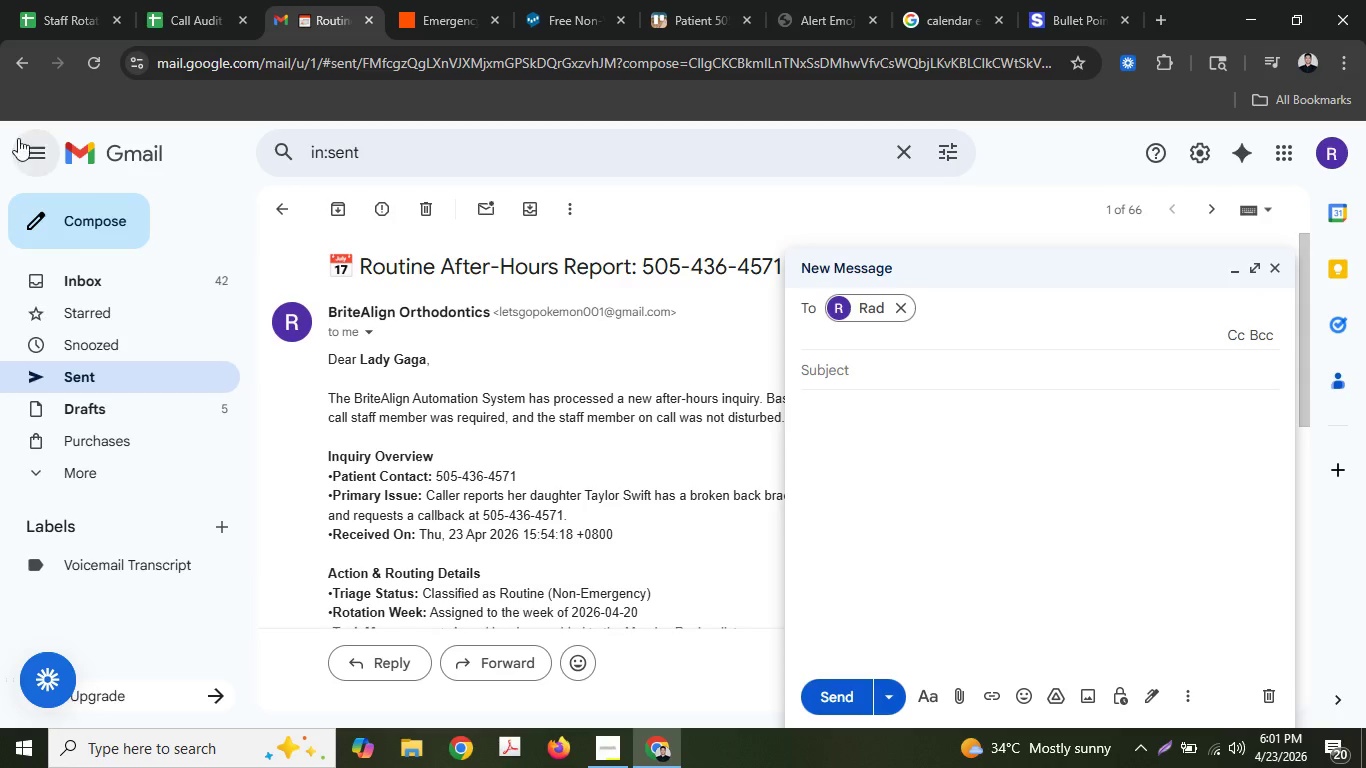 
left_click([21, 70])
 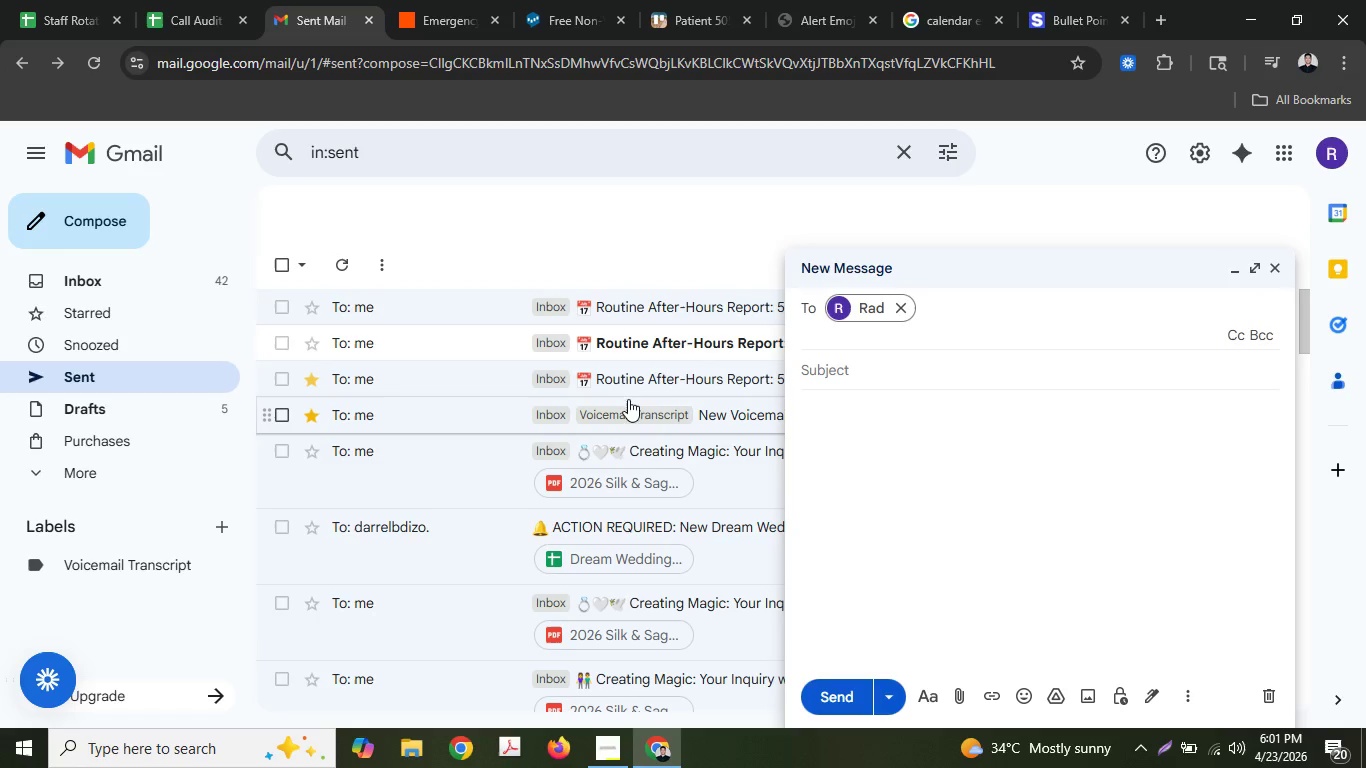 
left_click([692, 418])
 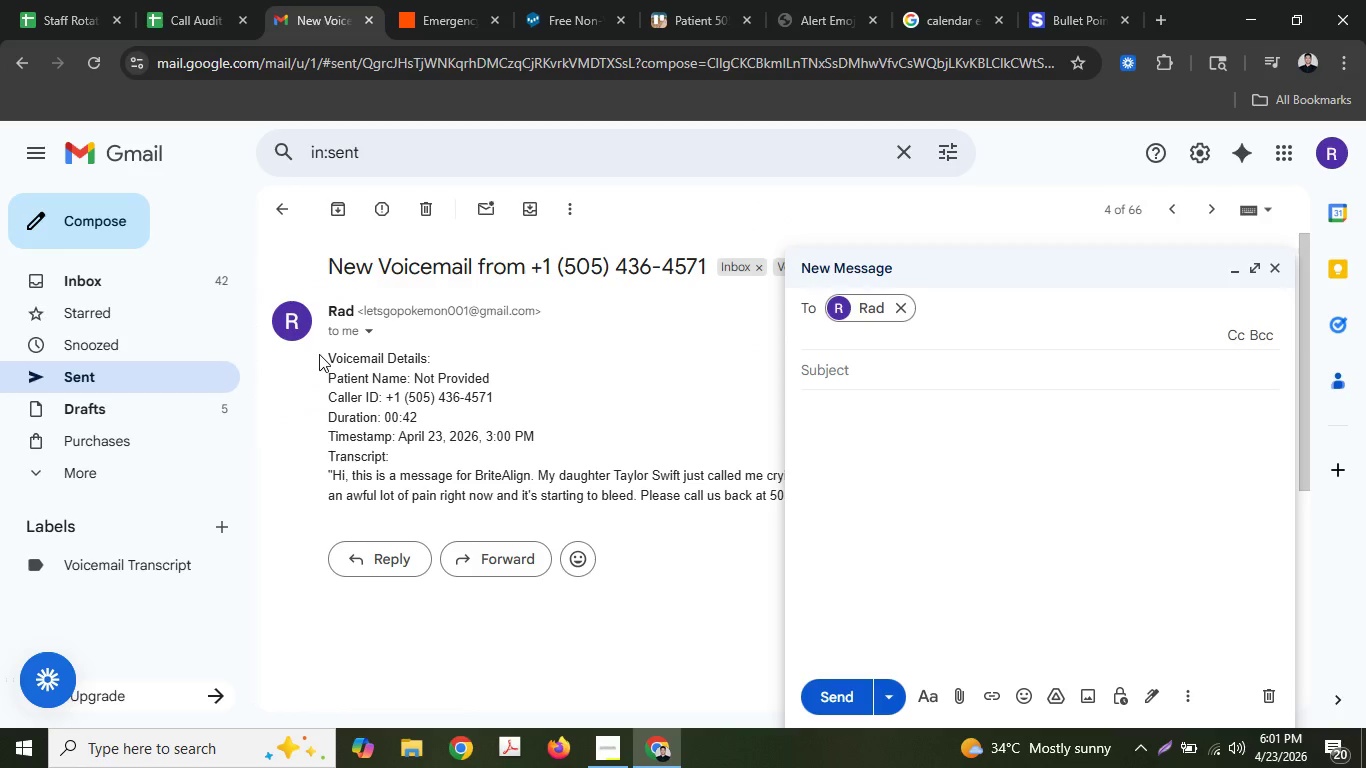 
double_click([373, 258])
 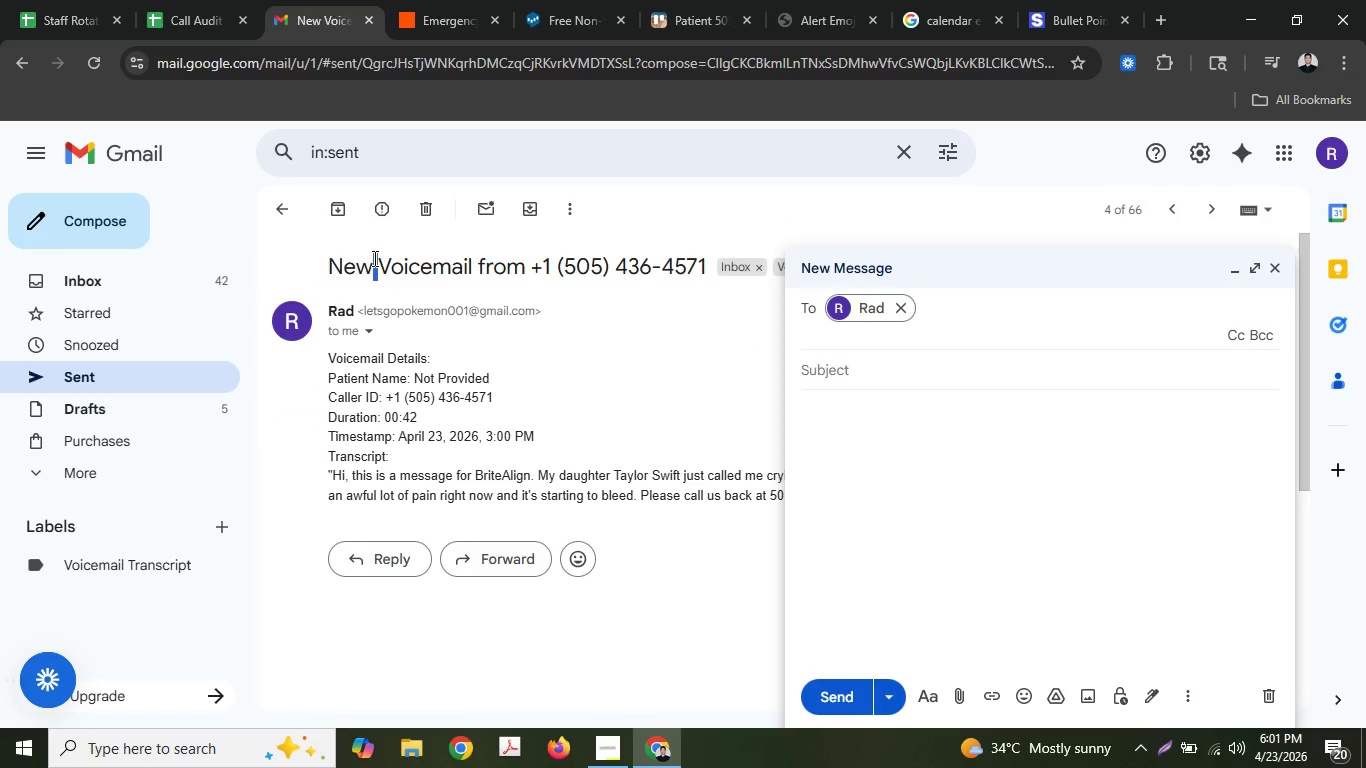 
triple_click([373, 258])
 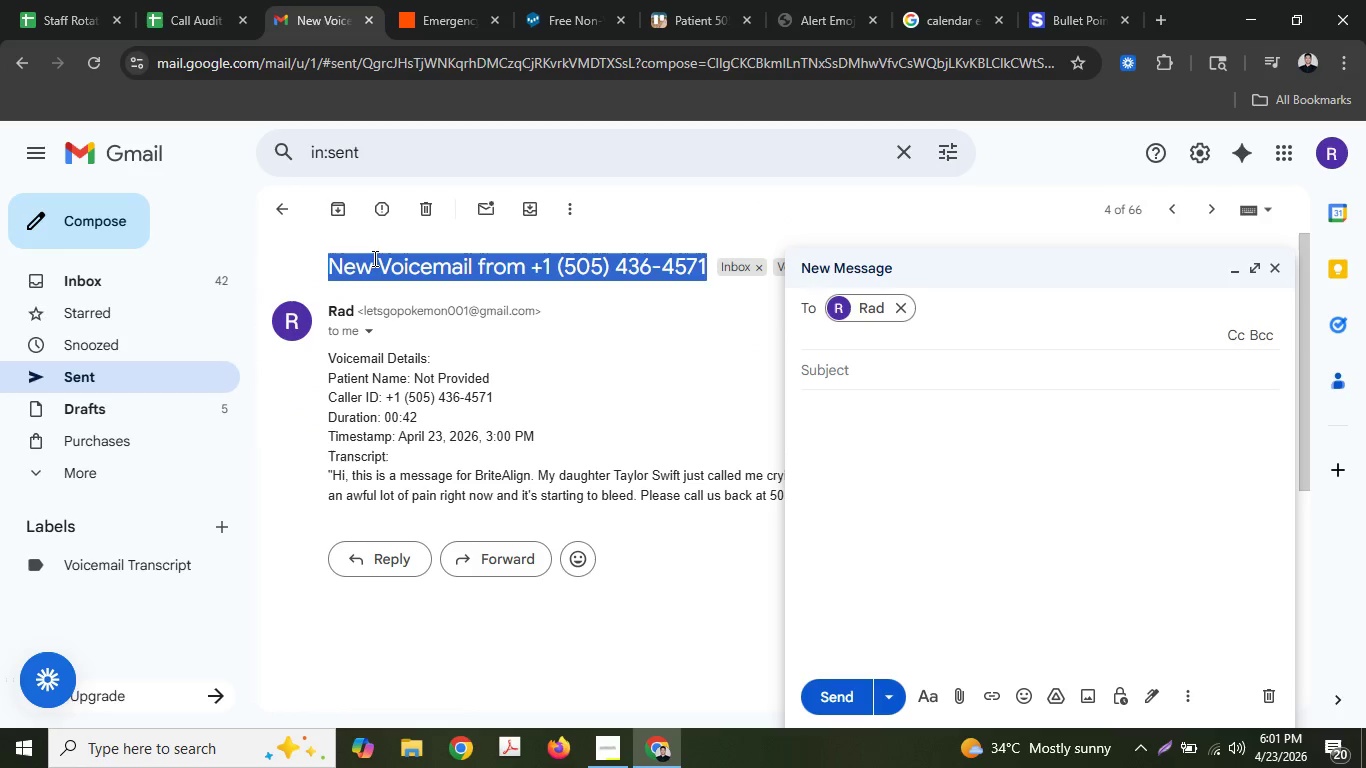 
triple_click([373, 258])
 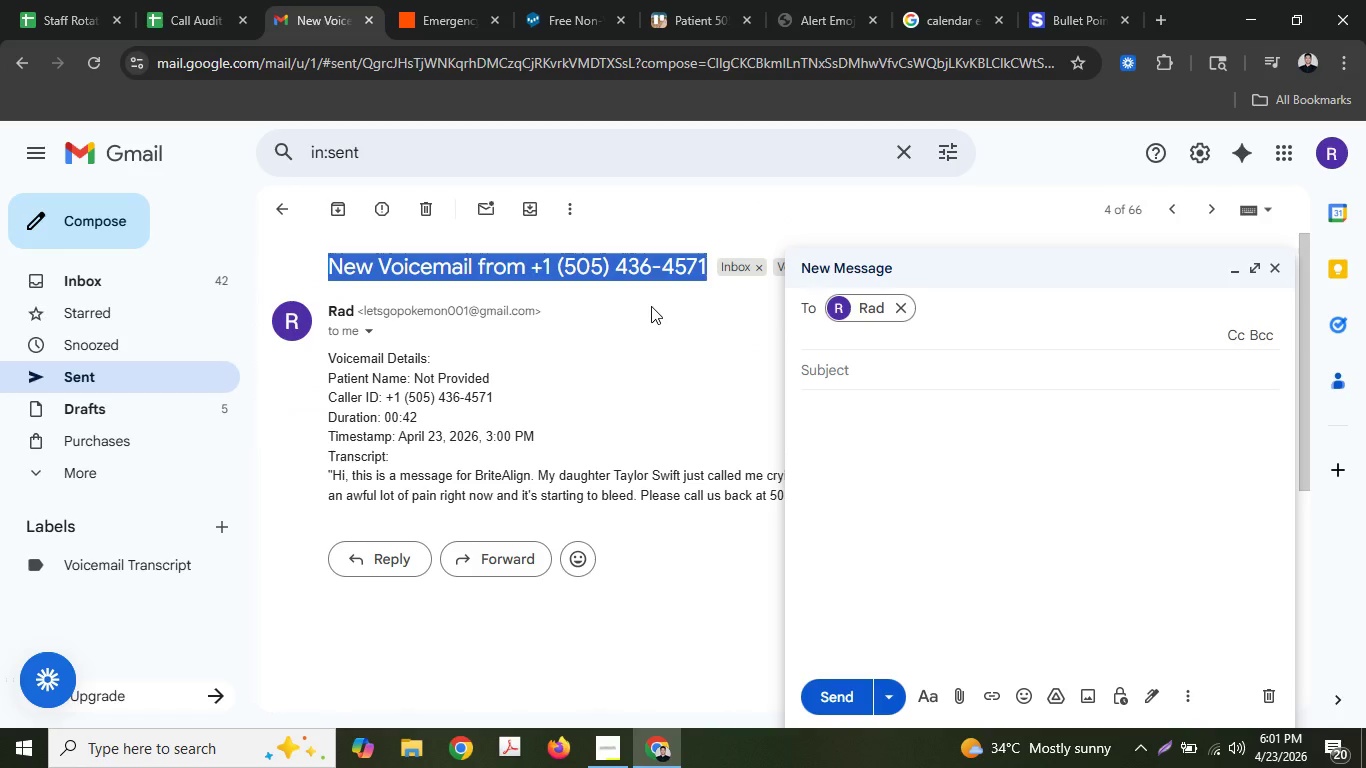 
key(Control+C)
 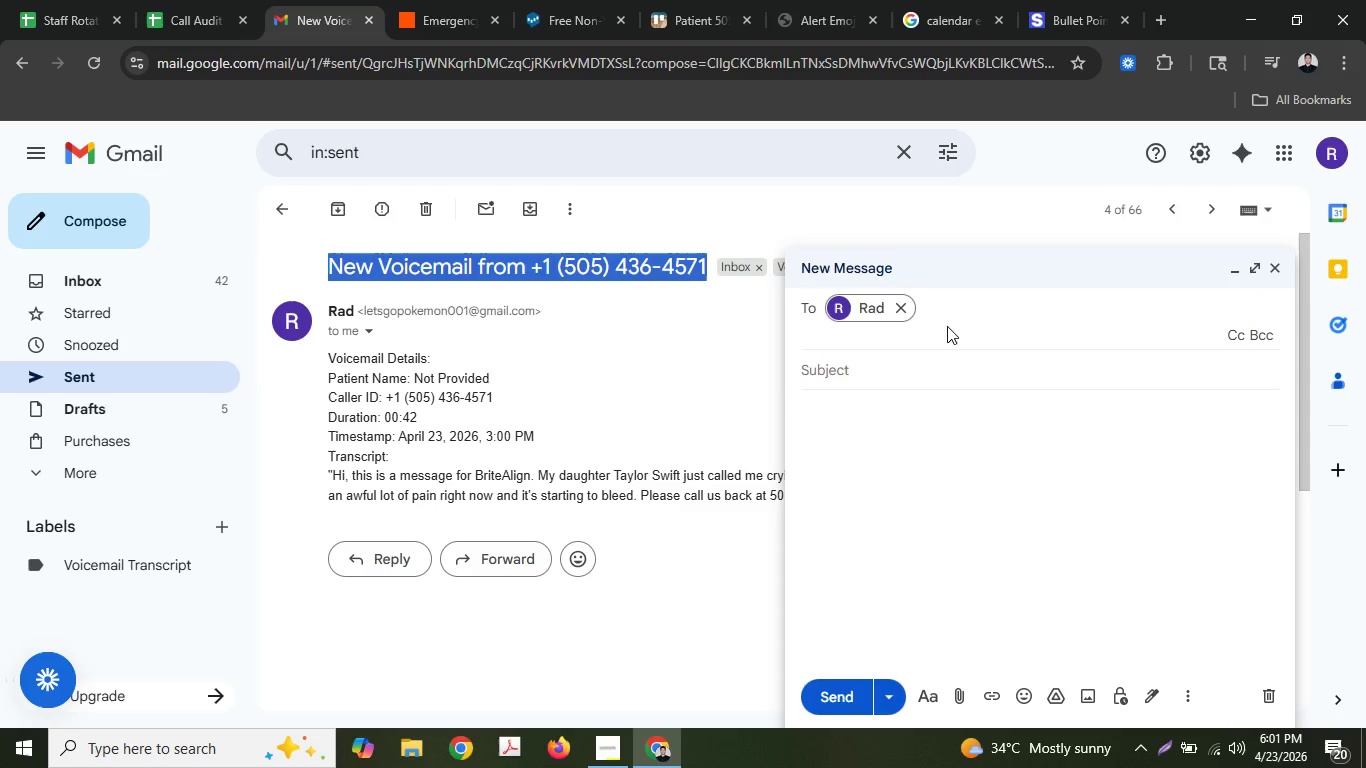 
left_click([896, 374])
 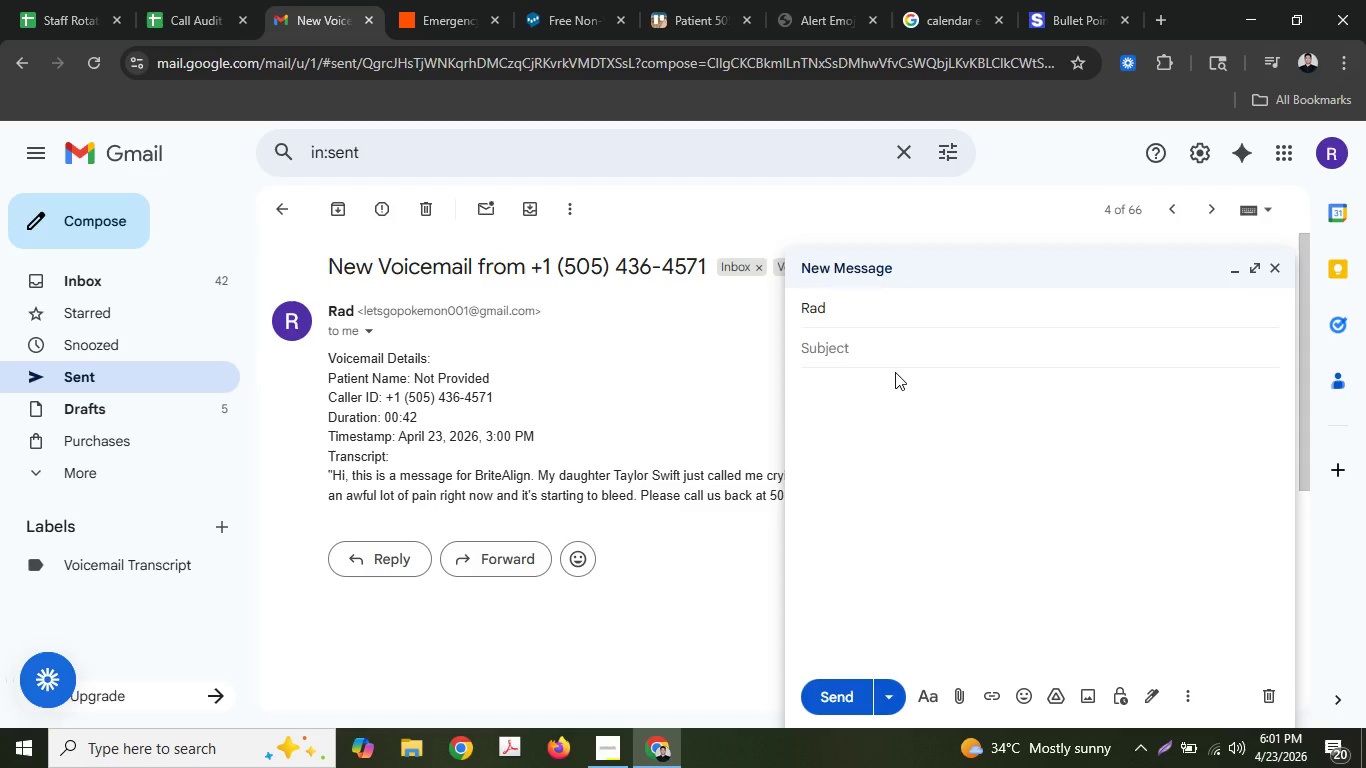 
key(Control+V)
 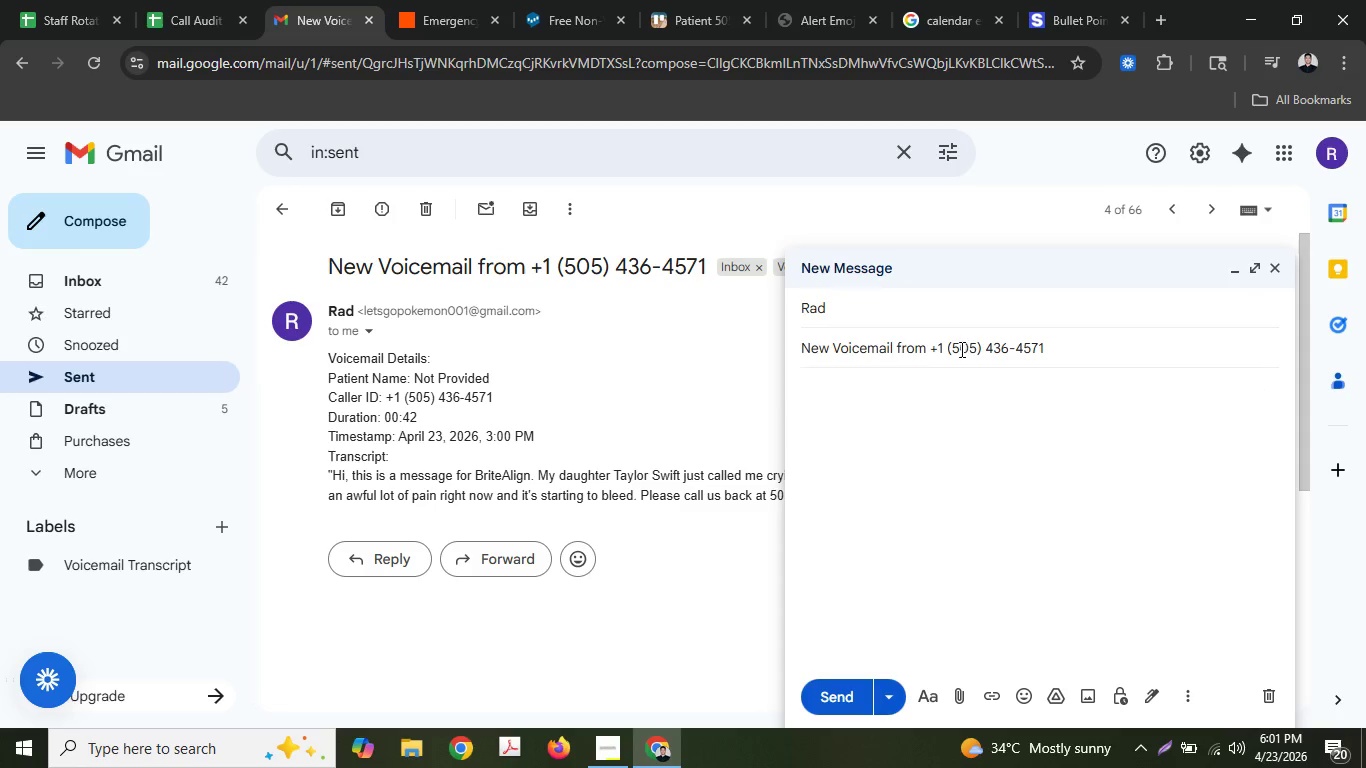 
left_click([945, 318])
 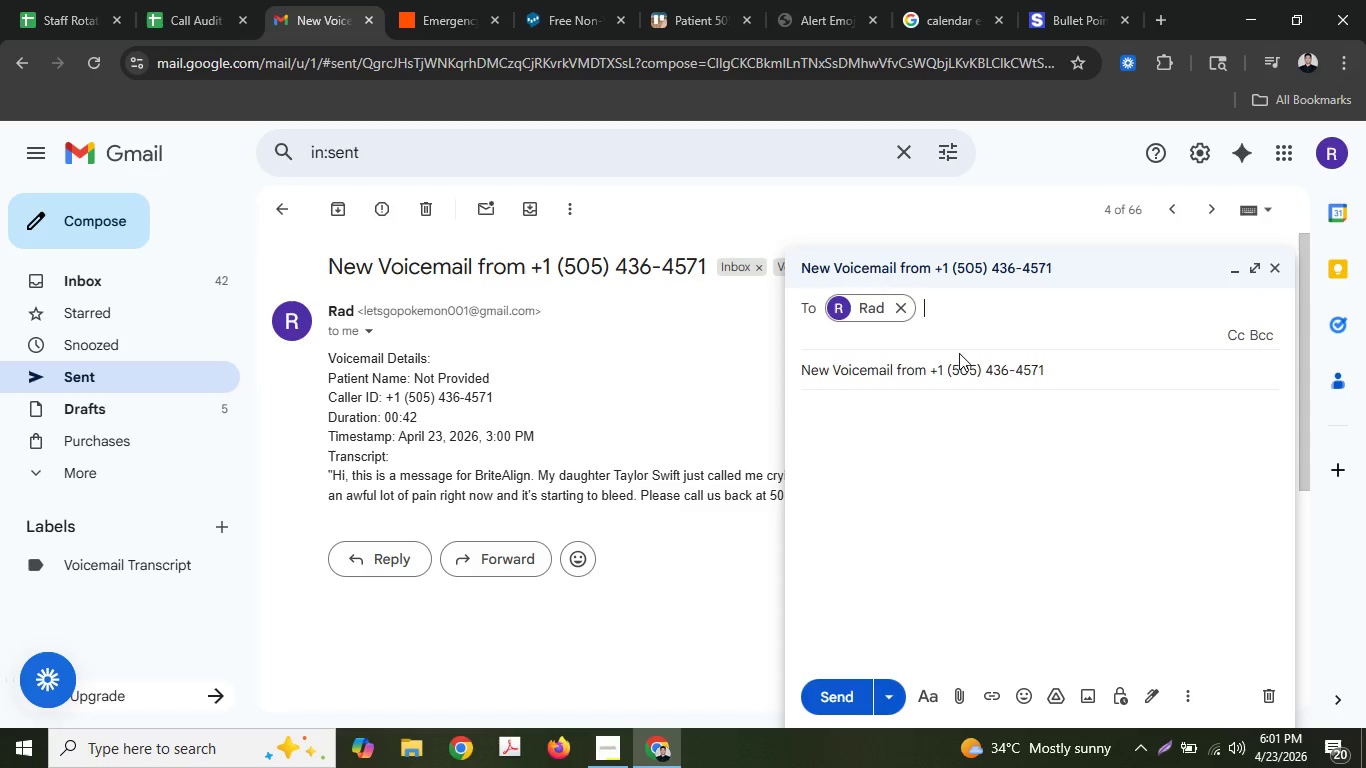 
left_click([976, 374])
 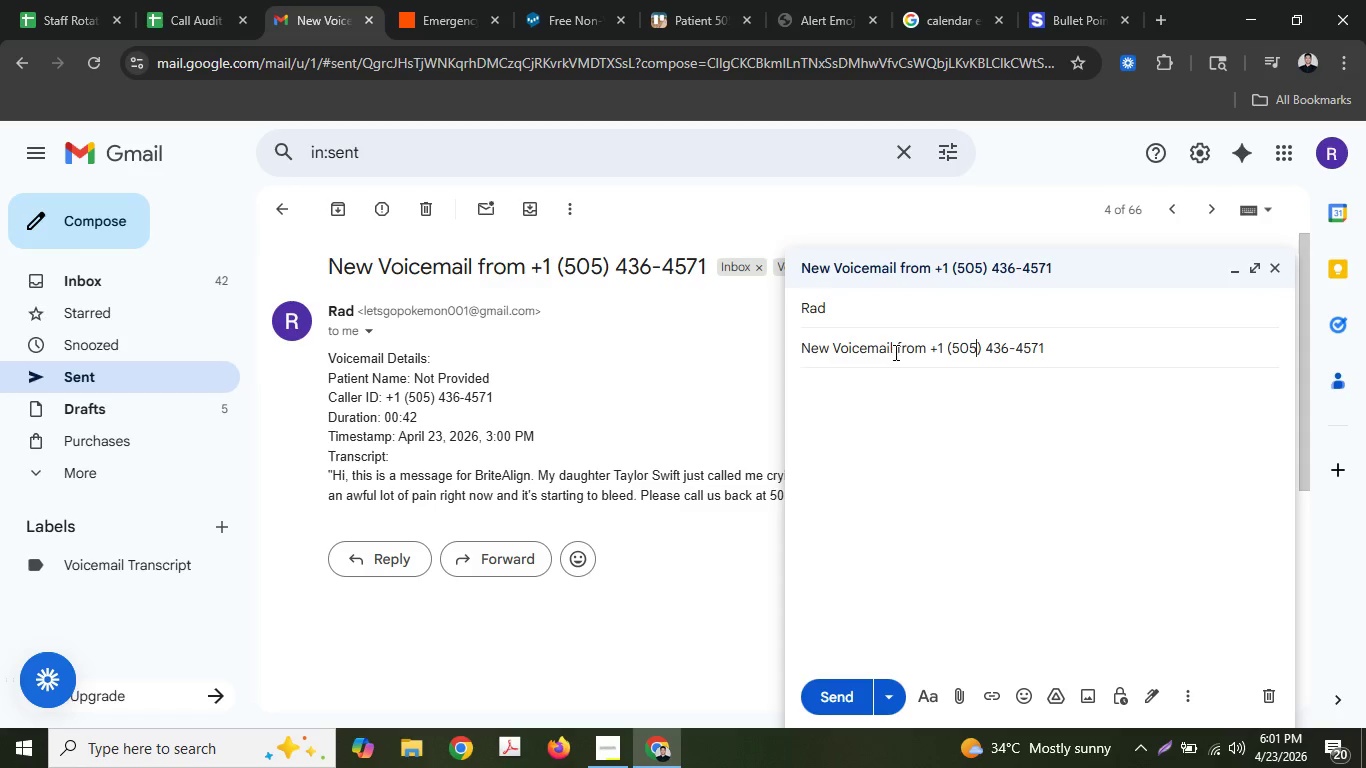 
wait(11.39)
 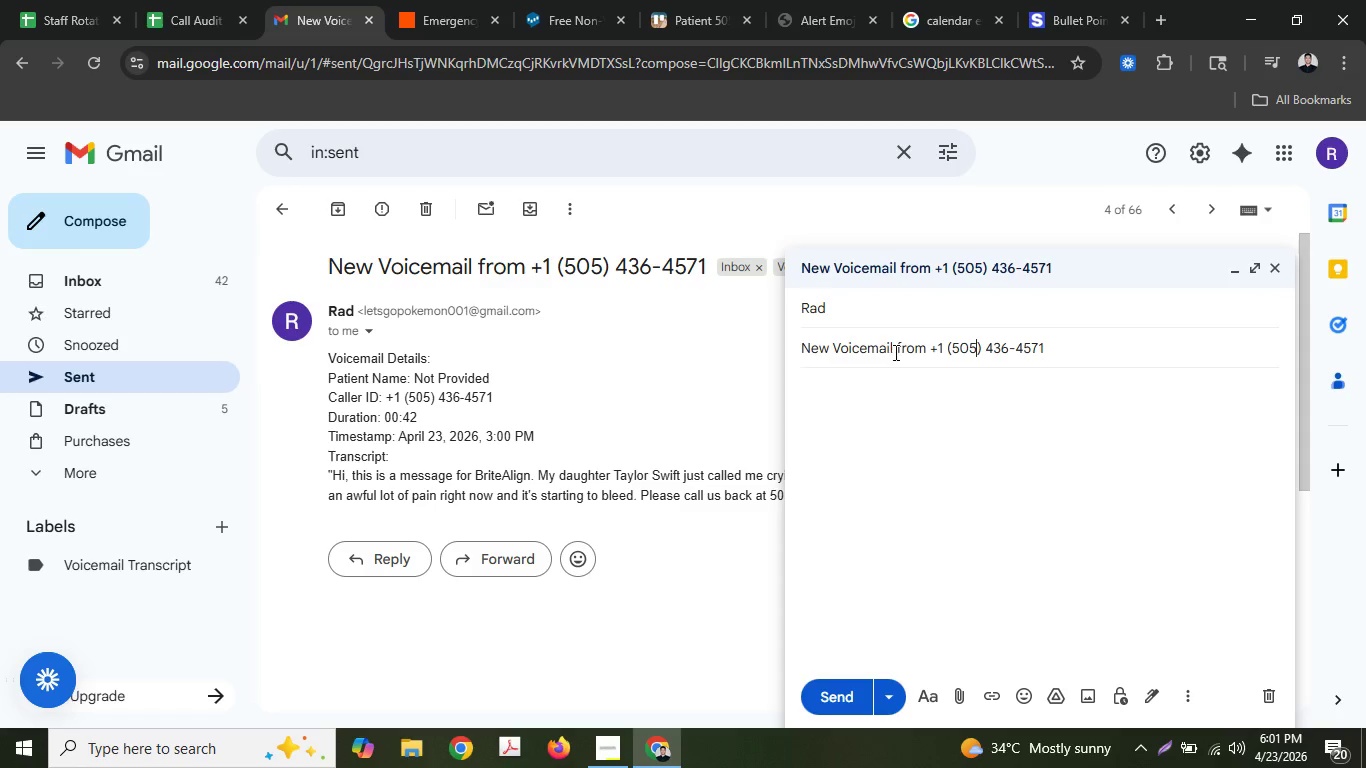 
left_click_drag(start_coordinate=[325, 352], to_coordinate=[753, 545])
 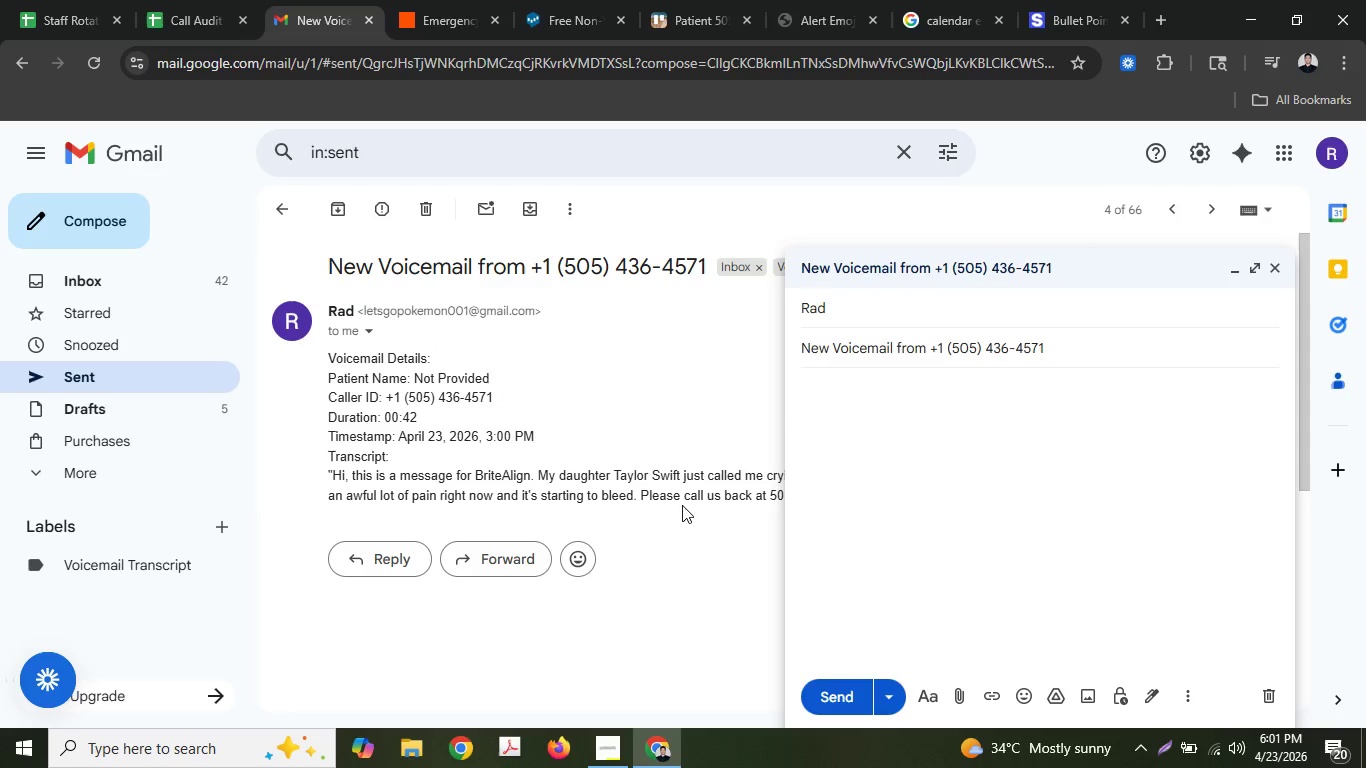 
left_click([682, 505])
 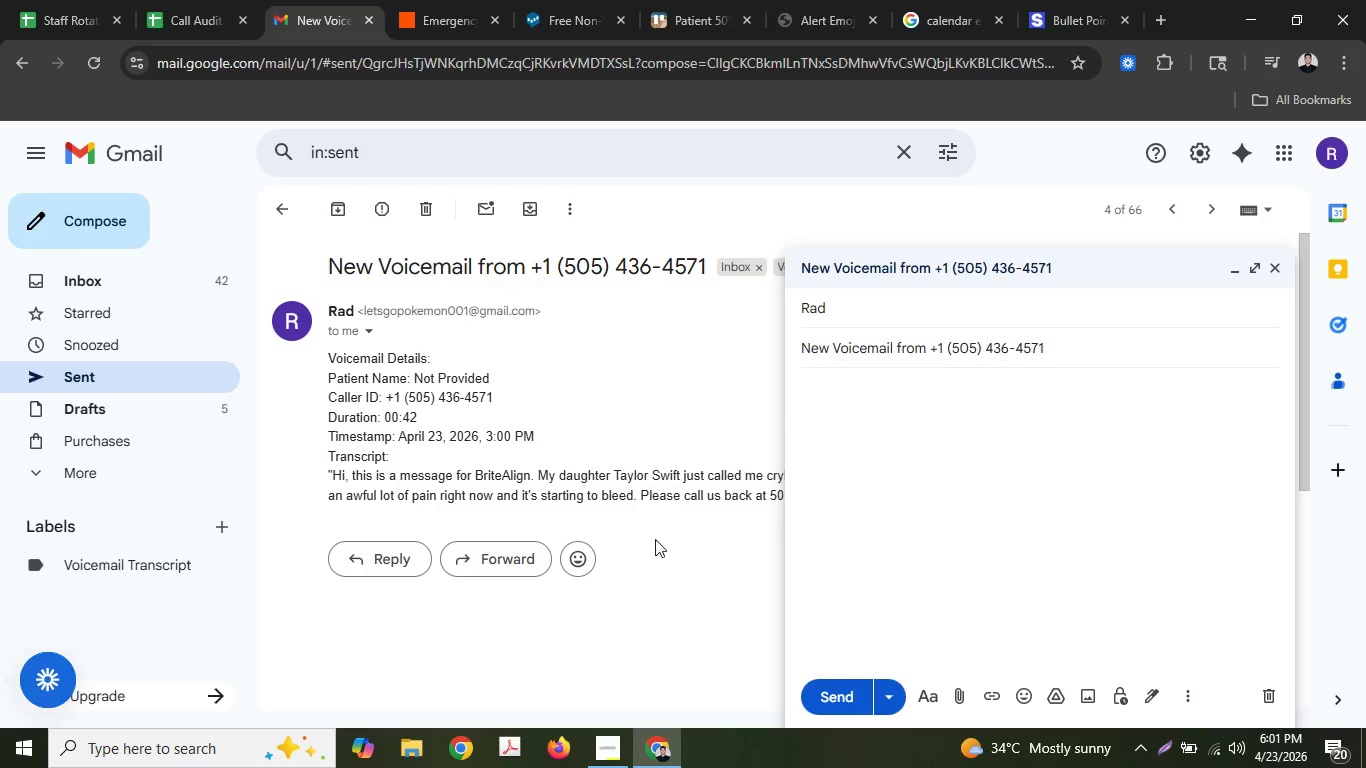 
hold_key(key=ControlLeft, duration=0.7)
scroll: coordinate [655, 539], scroll_direction: down, amount: 1.0
 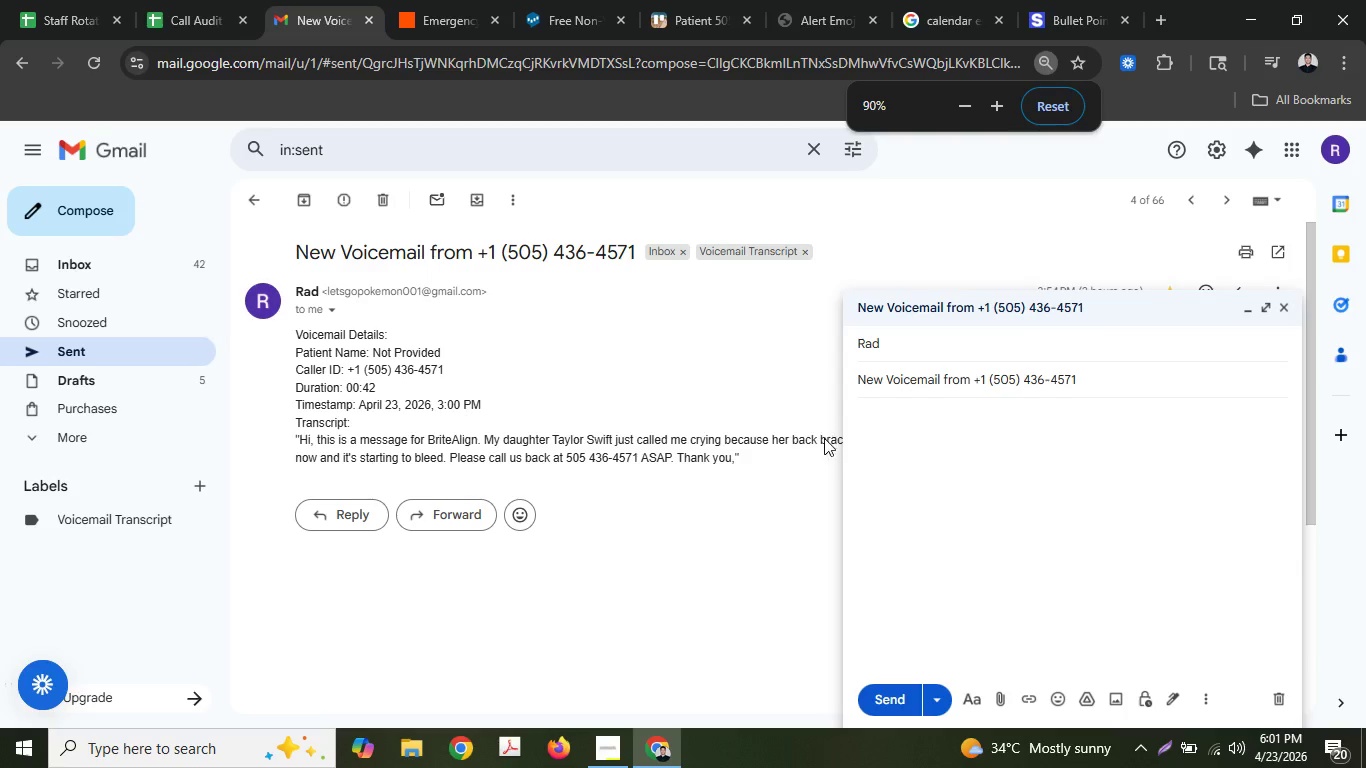 
left_click_drag(start_coordinate=[803, 462], to_coordinate=[792, 461])
 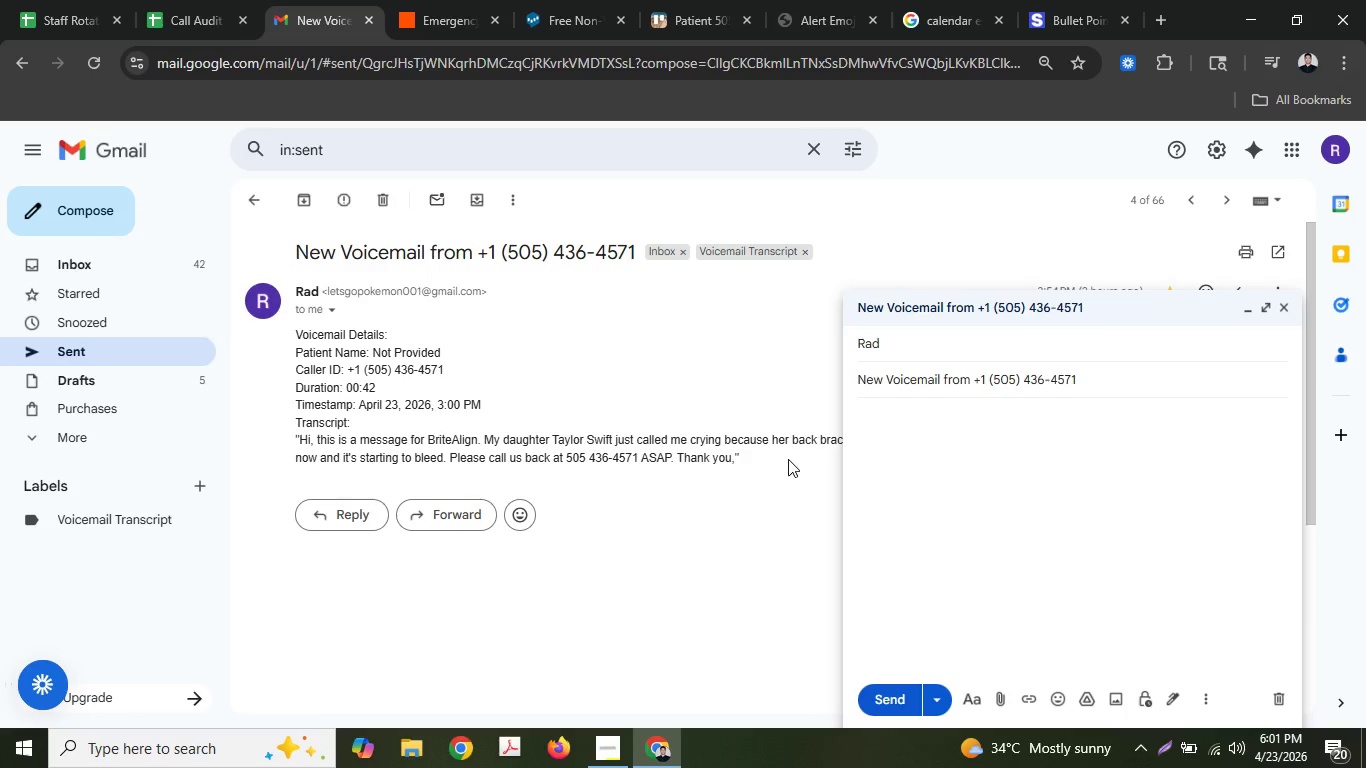 
left_click_drag(start_coordinate=[789, 459], to_coordinate=[293, 340])
 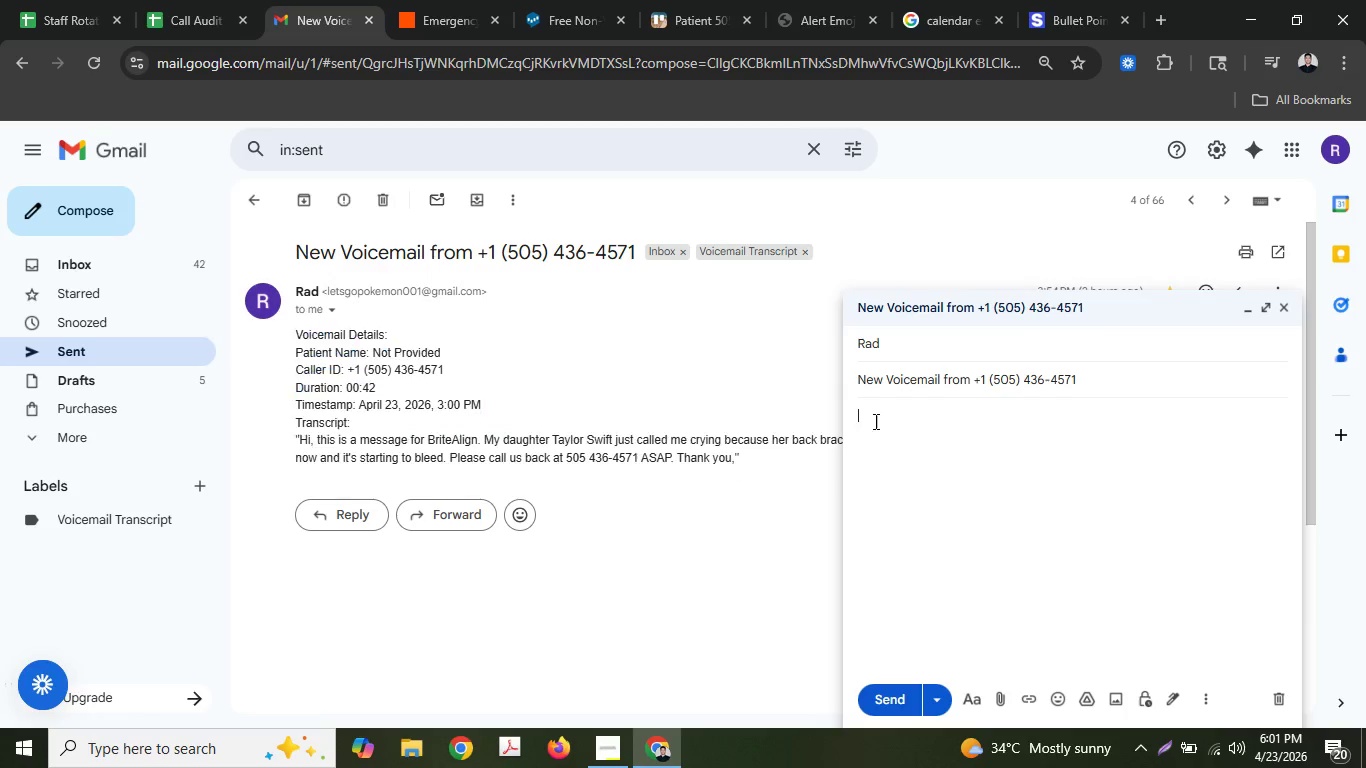 
key(Control+C)
 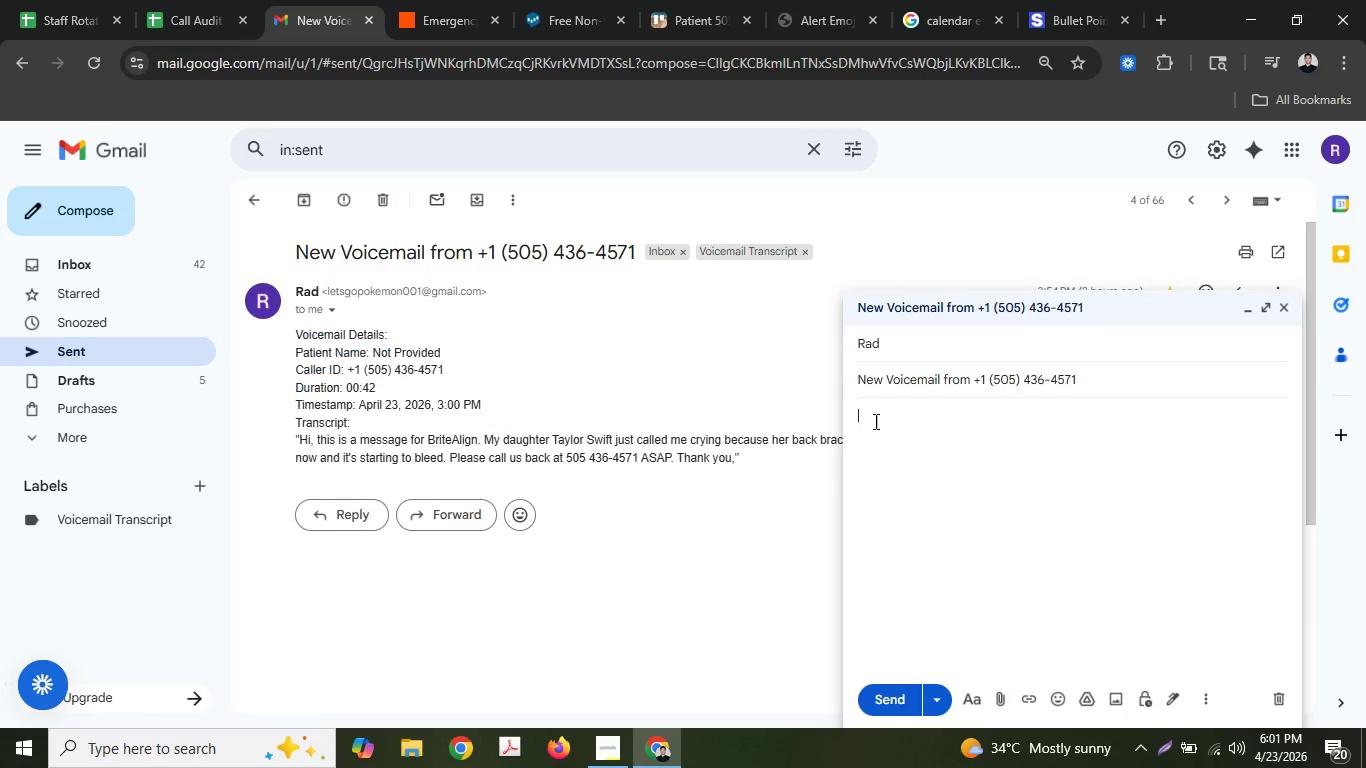 
left_click([874, 421])
 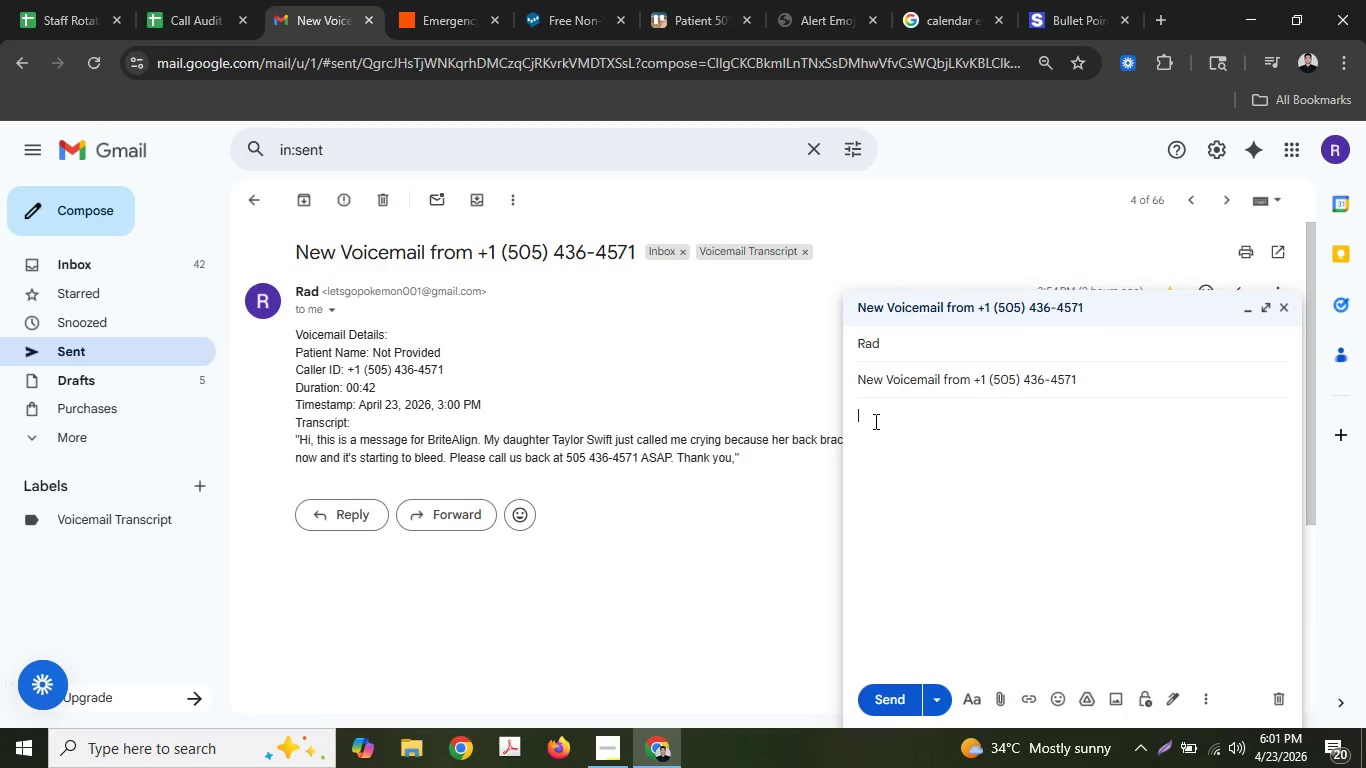 
key(Control+ControlLeft)
 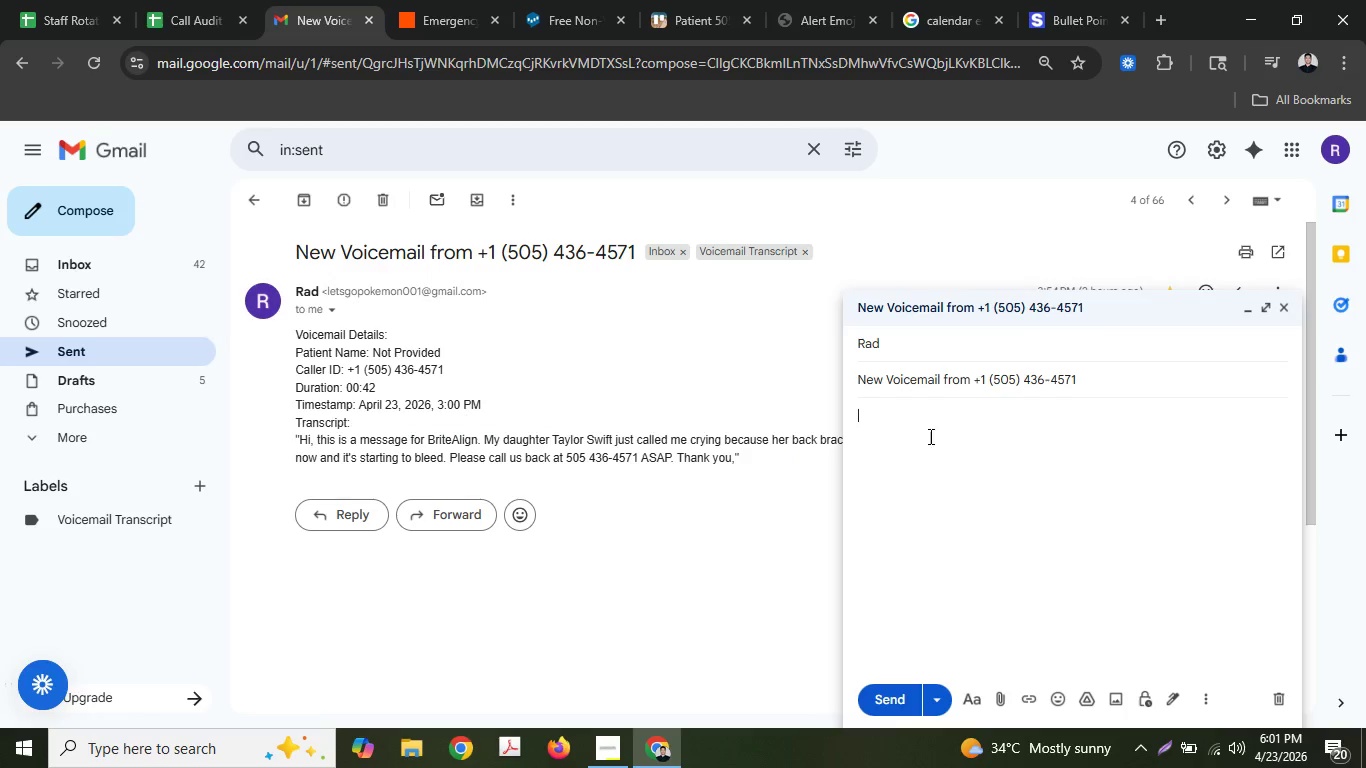 
key(Control+V)
 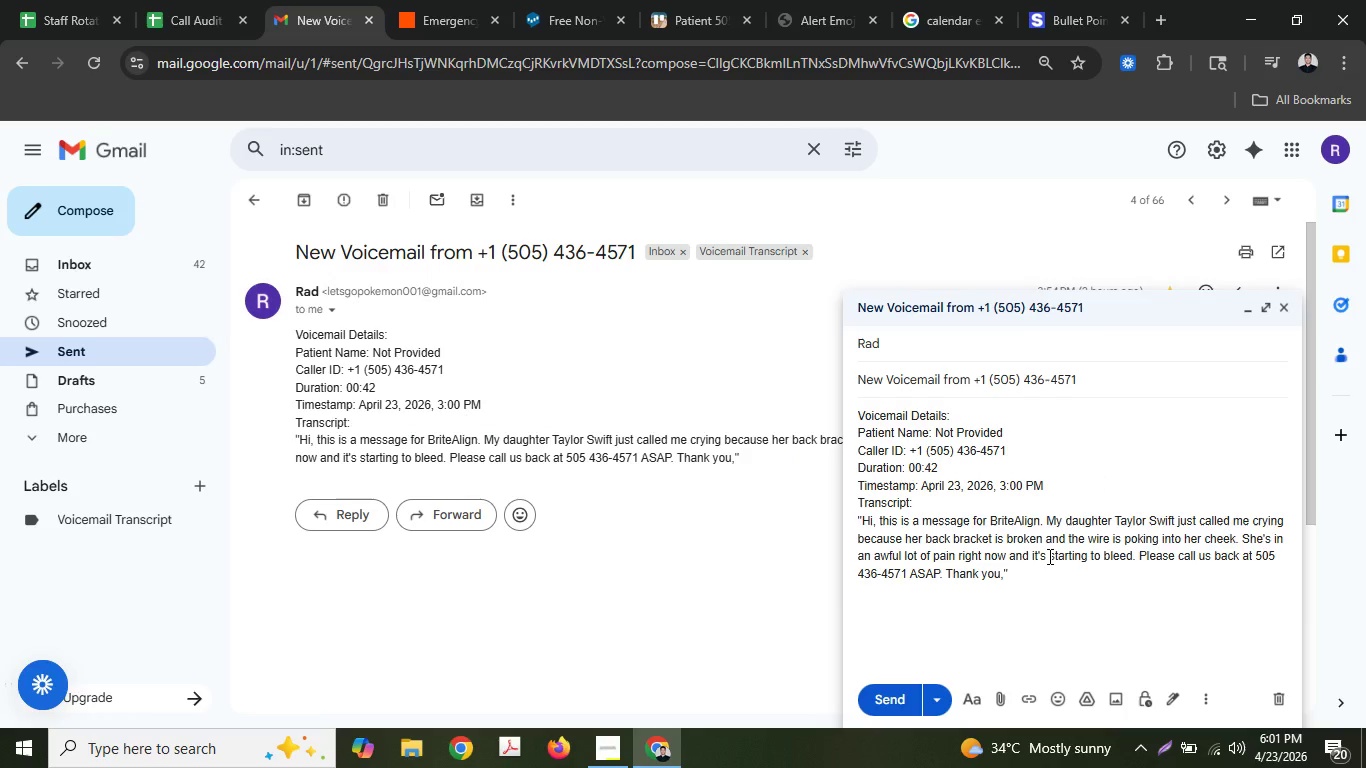 
key(ArrowLeft)
 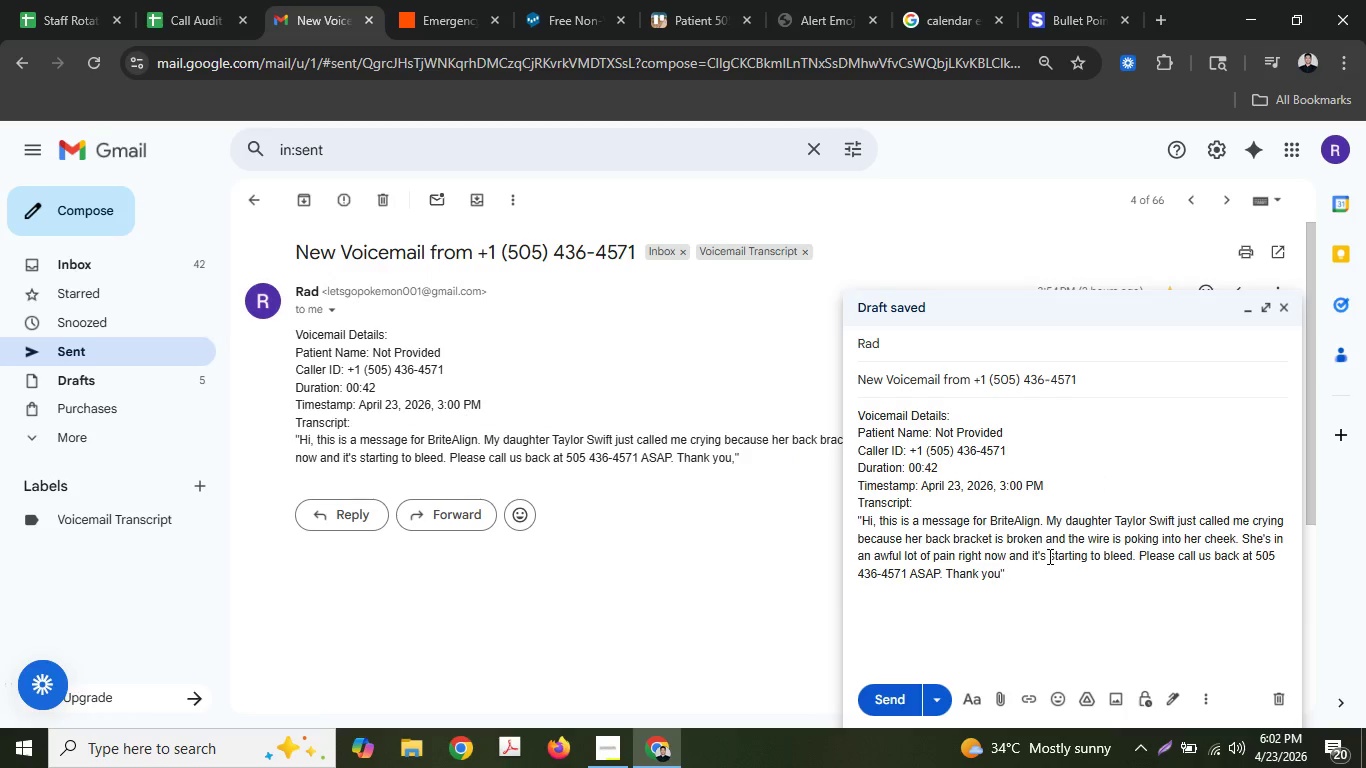 
key(Backspace)
 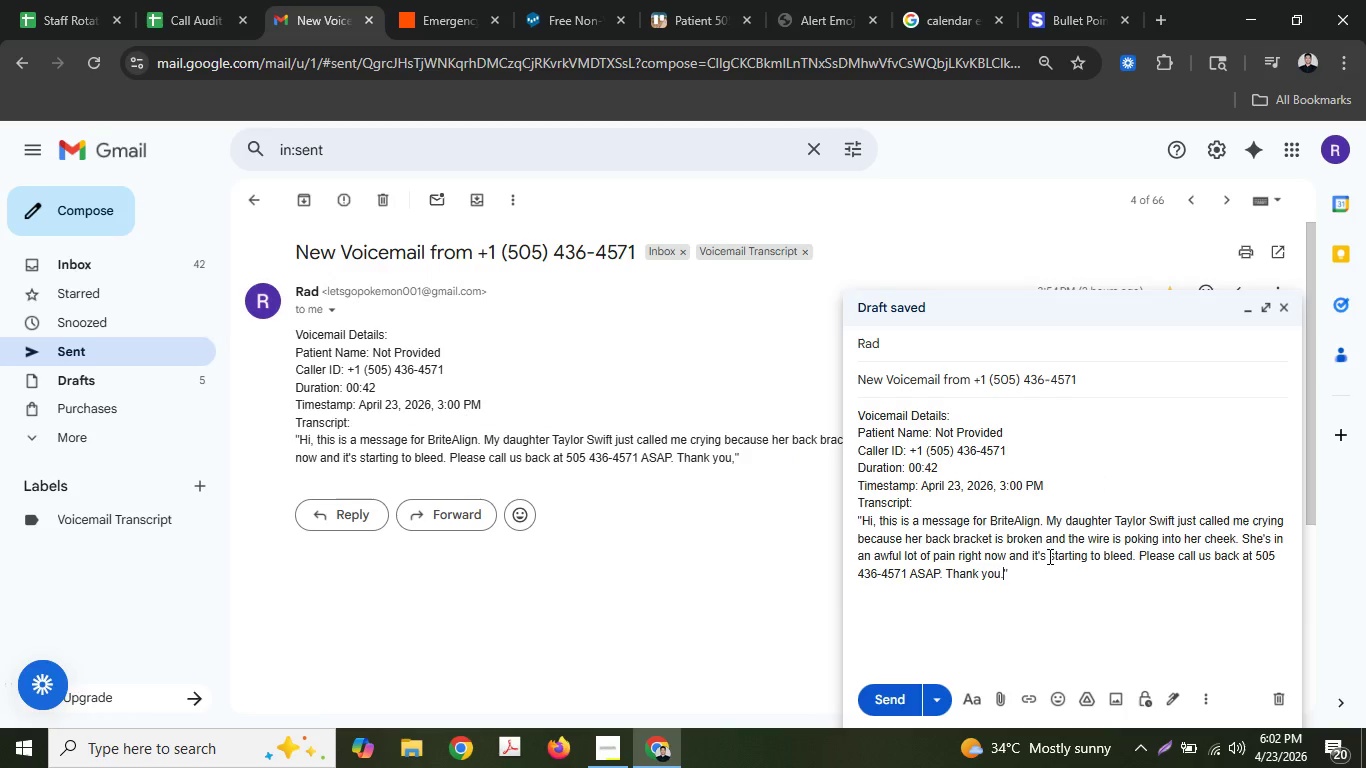 
key(Period)
 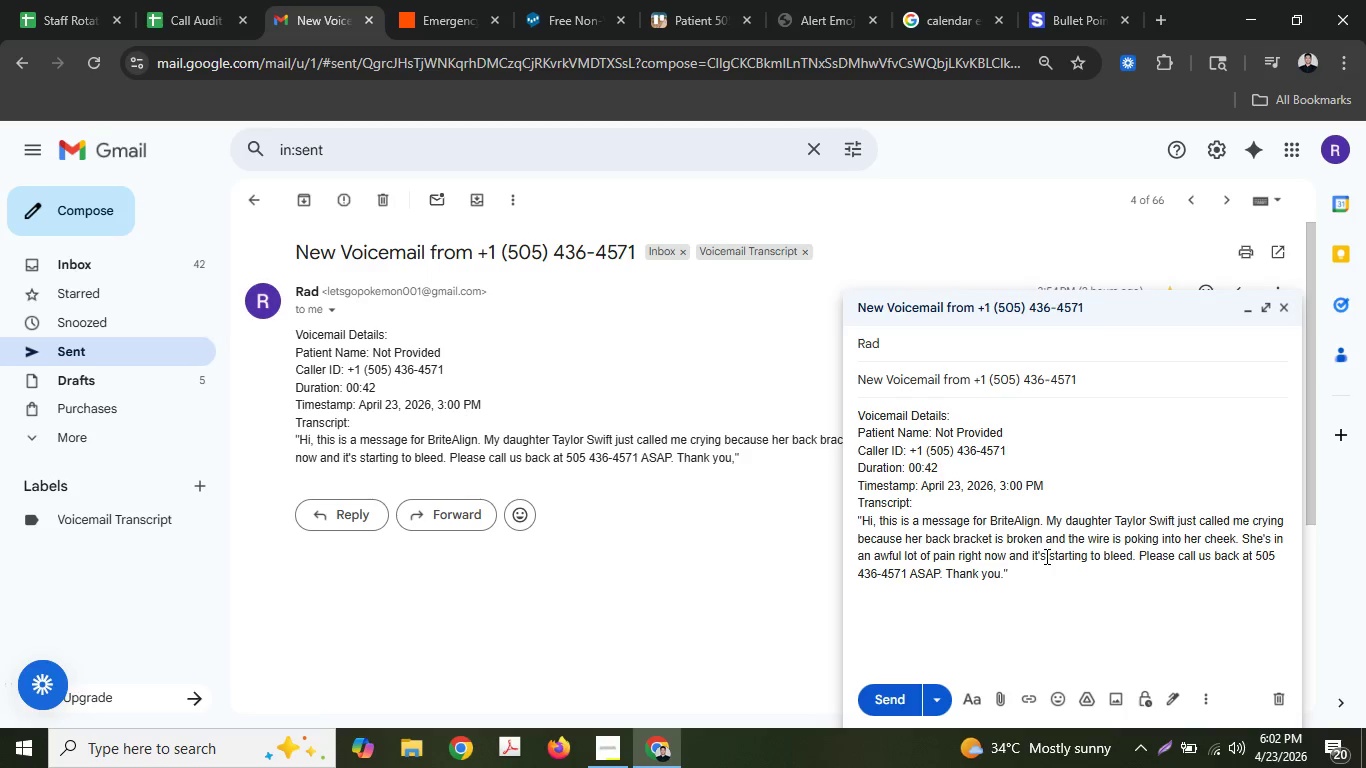 
wait(14.12)
 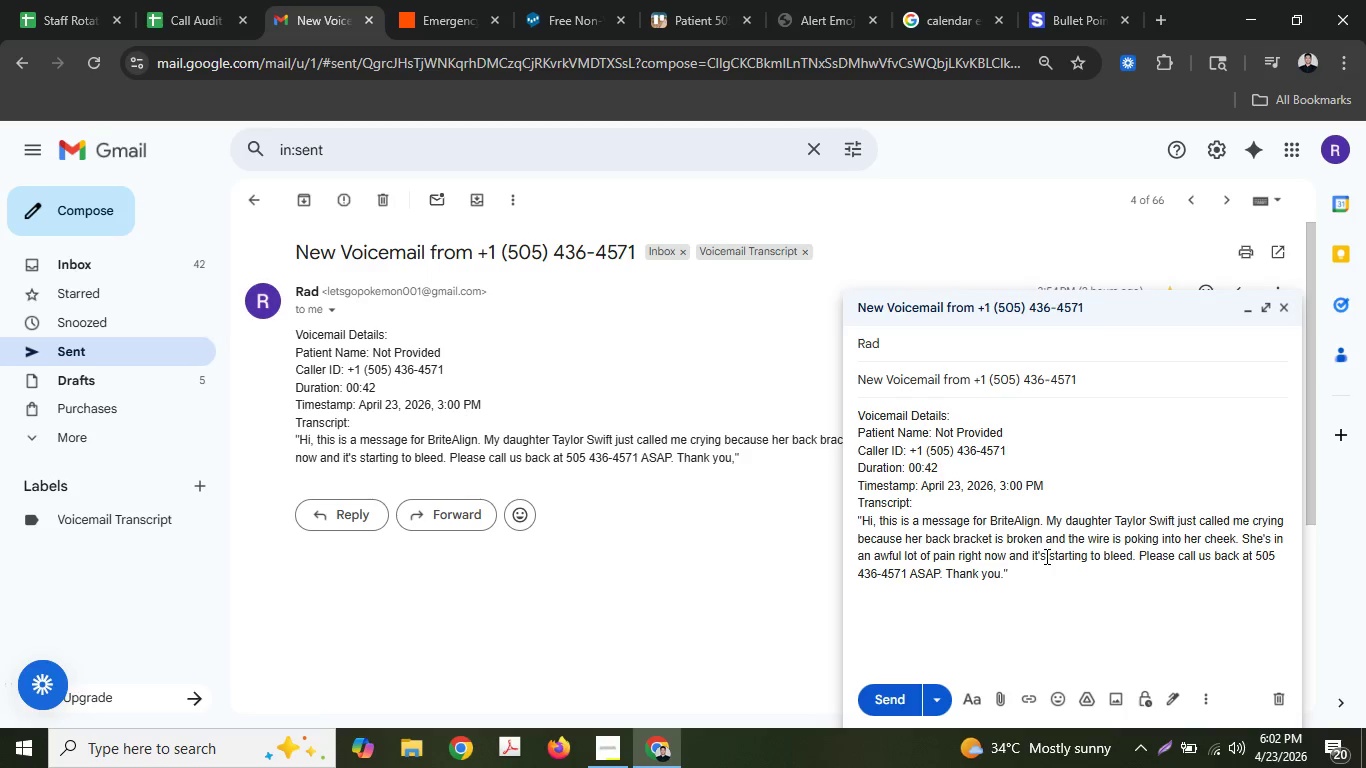 
left_click_drag(start_coordinate=[938, 430], to_coordinate=[1021, 431])
 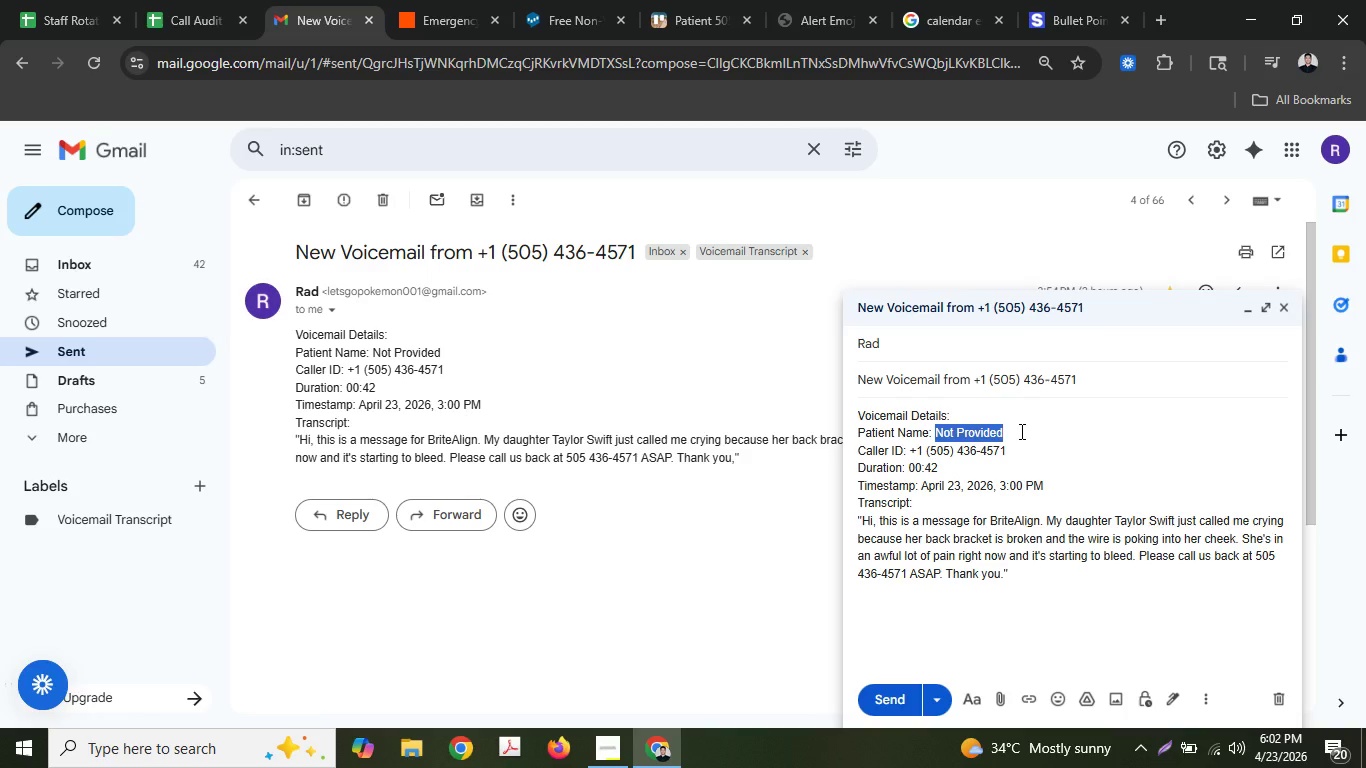 
wait(10.72)
 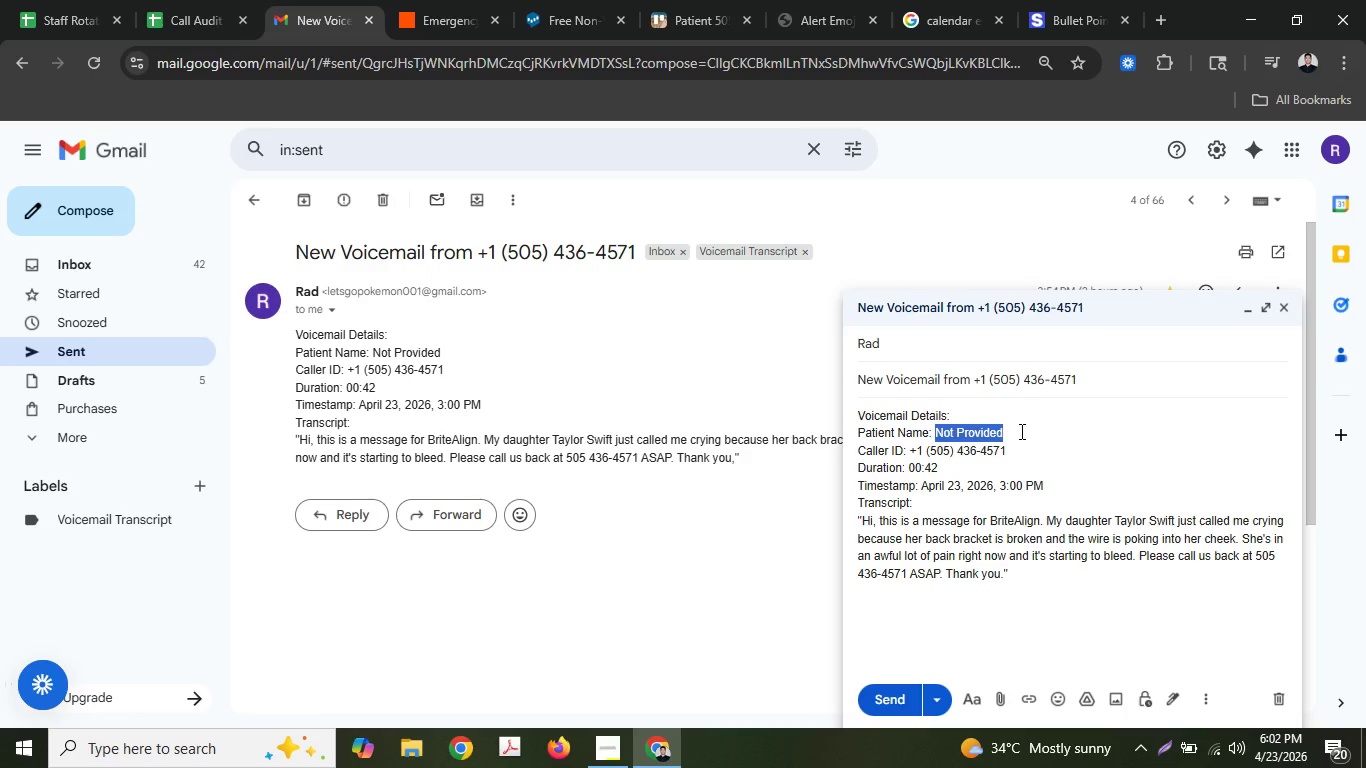 
double_click([933, 468])
 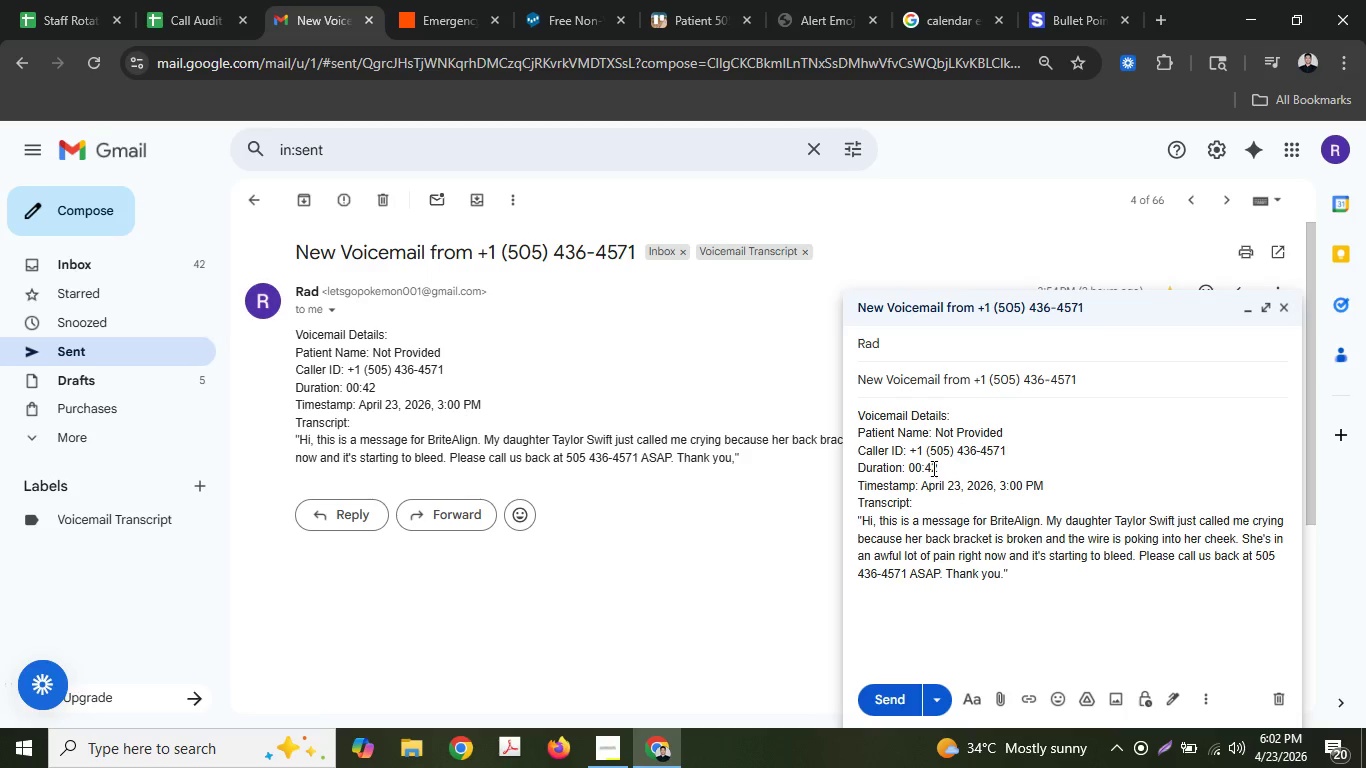 
key(ArrowRight)
 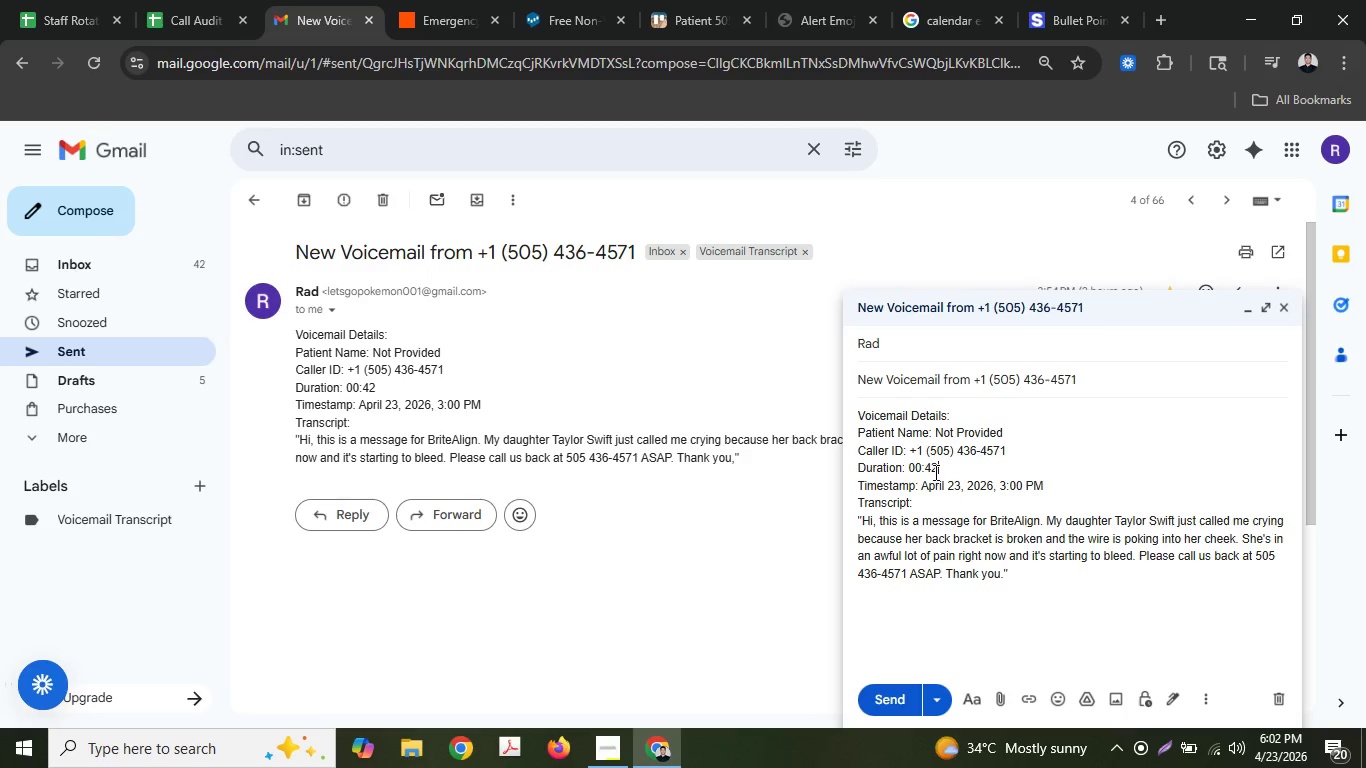 
key(Backspace)
 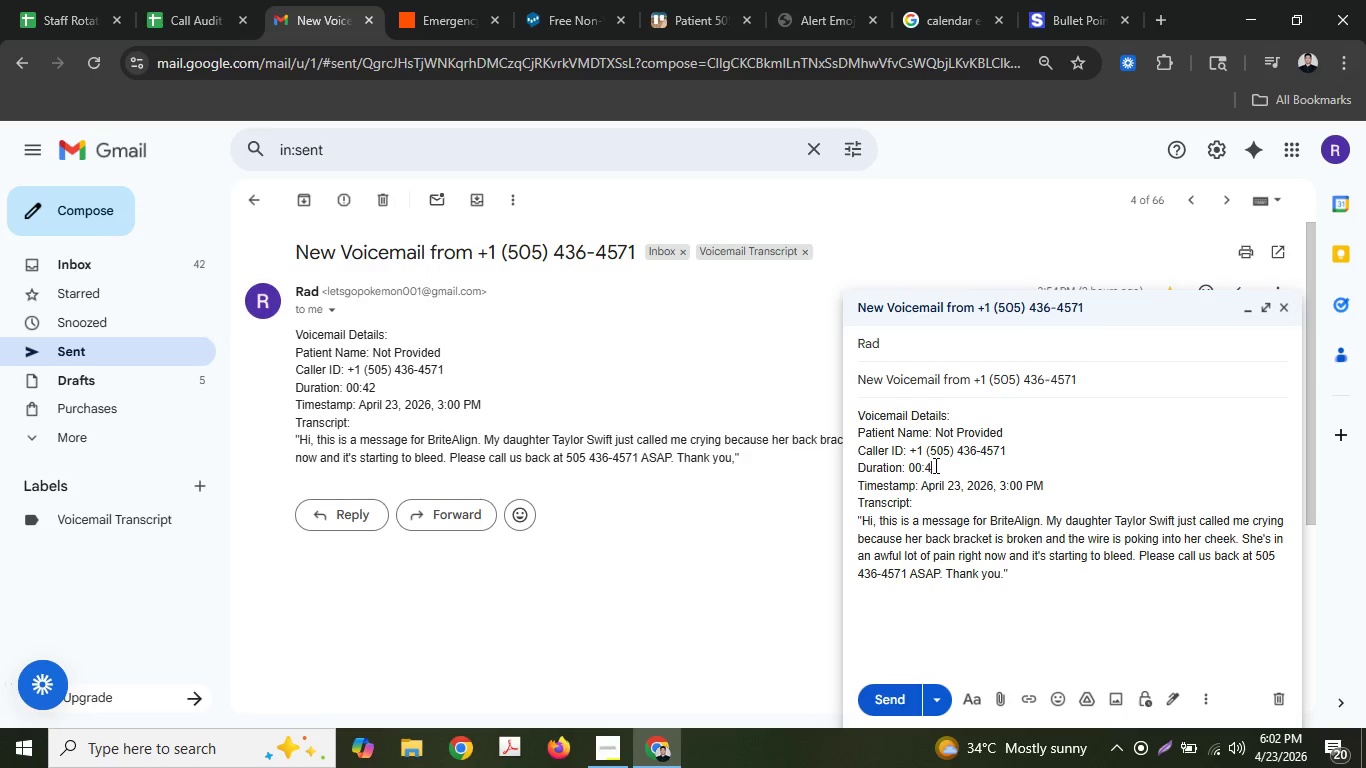 
key(Backspace)
 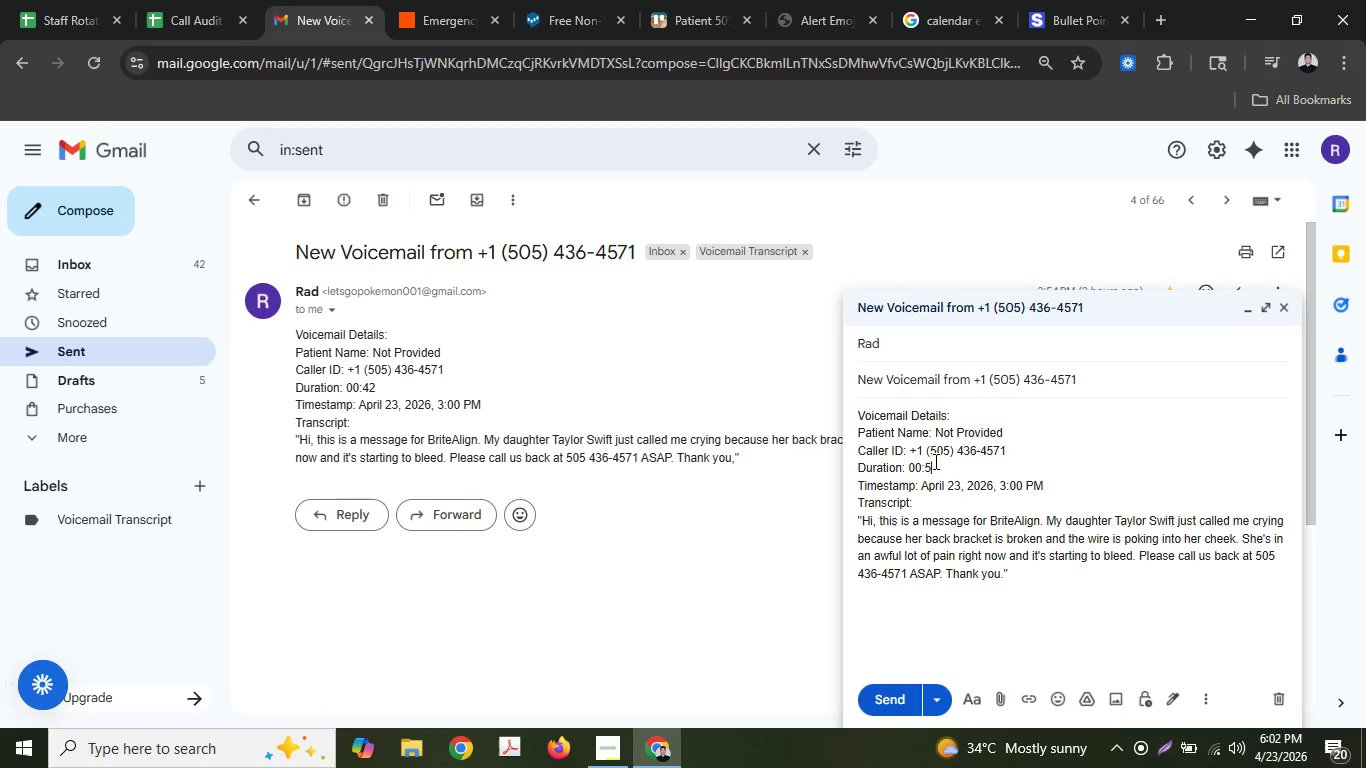 
key(5)
 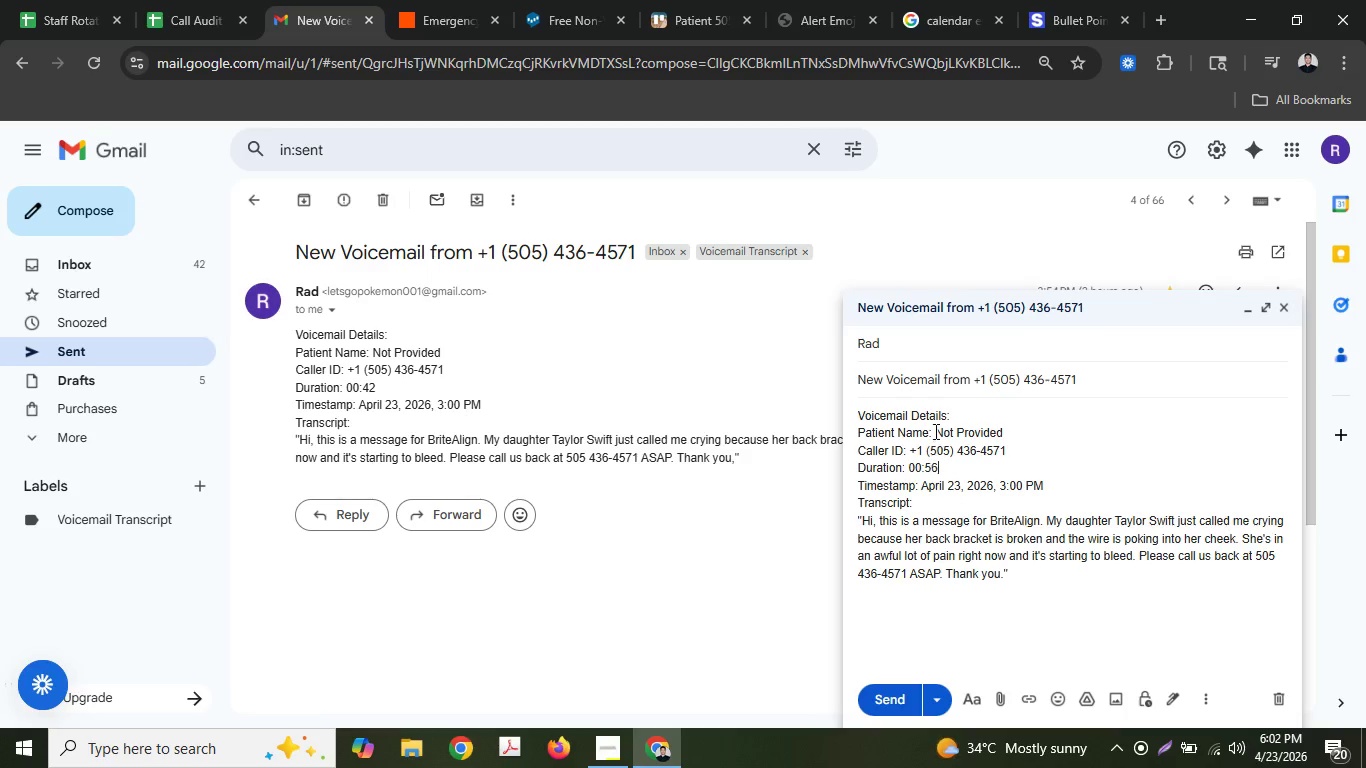 
key(6)
 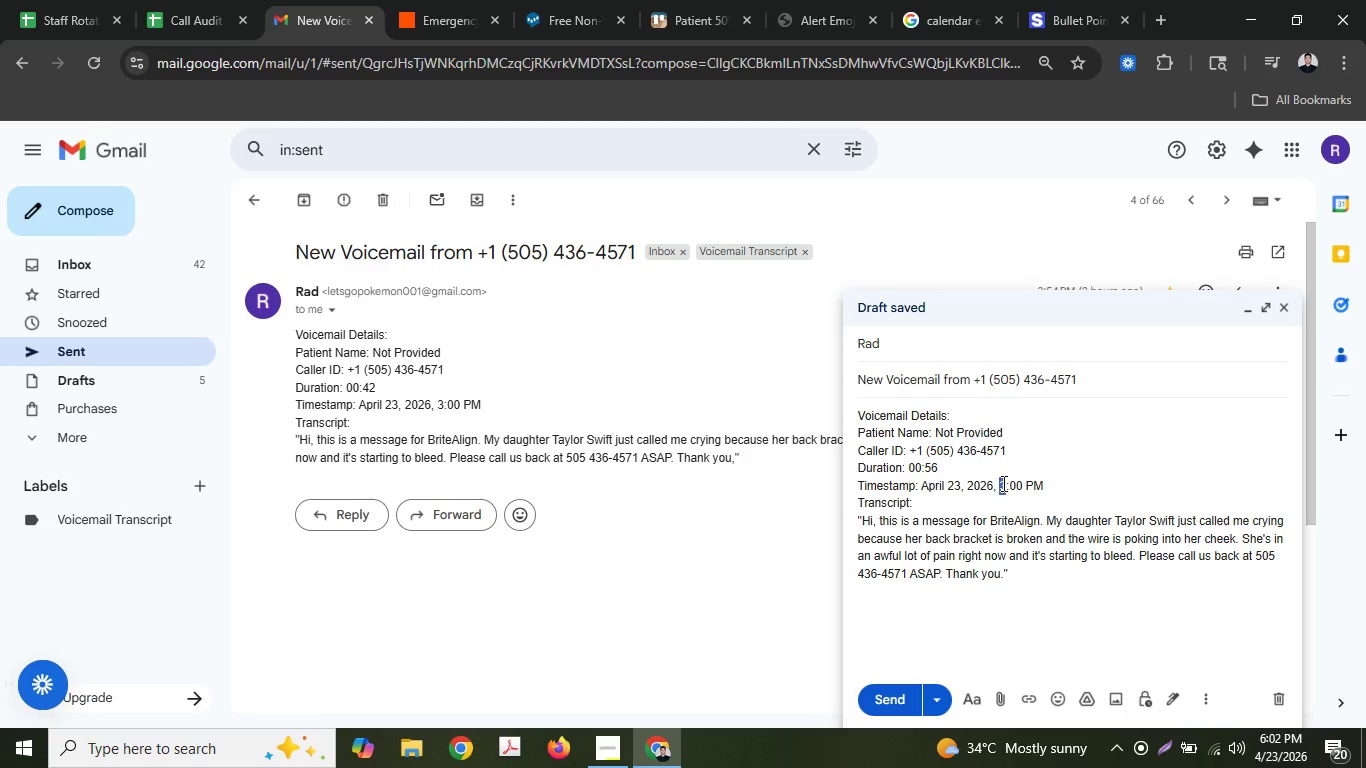 
wait(5.73)
 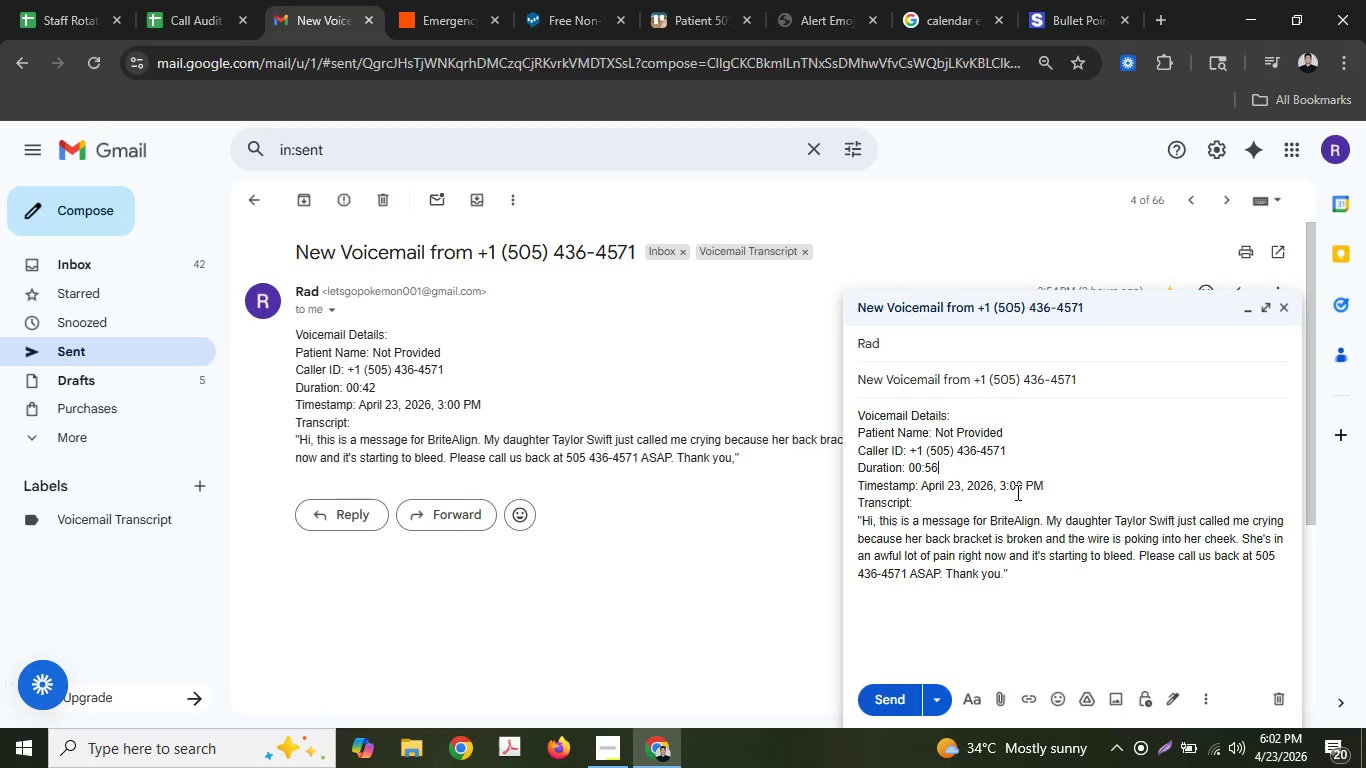 
key(5)
 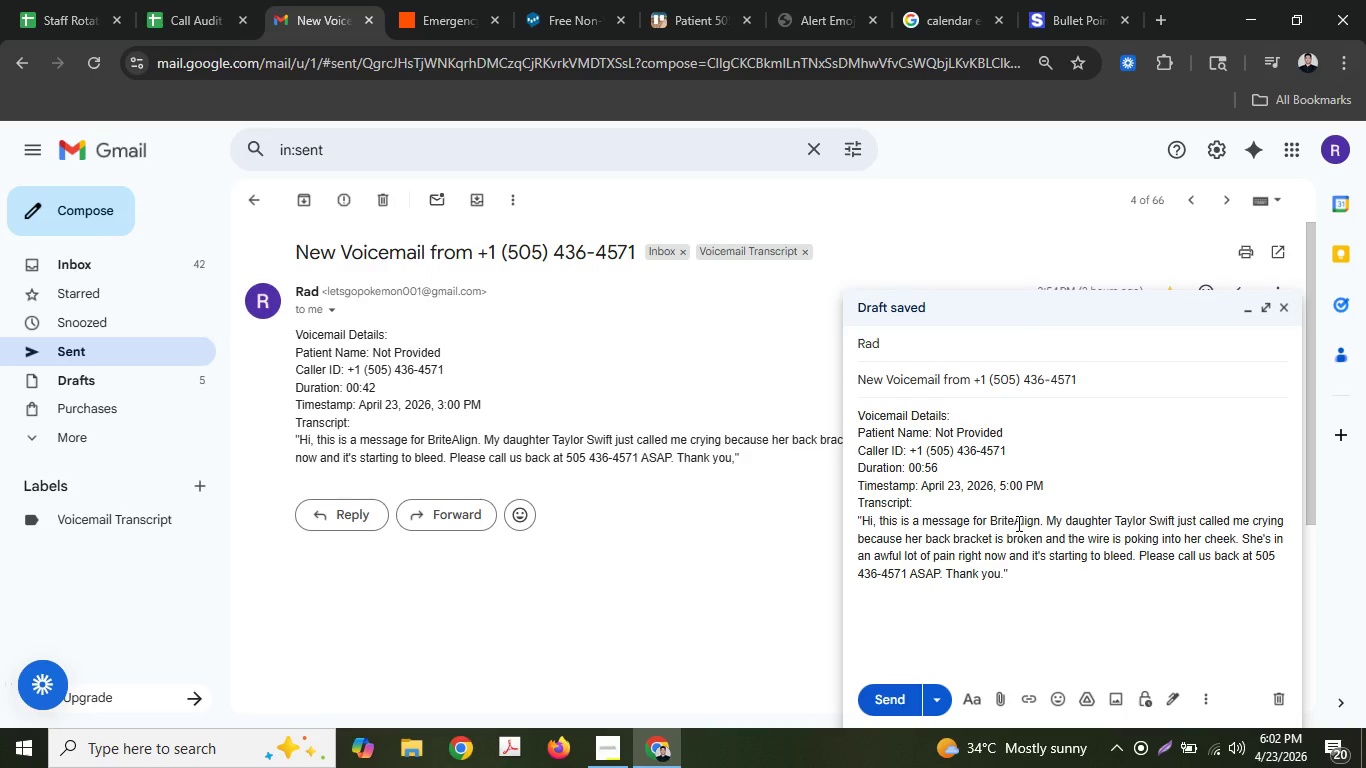 
wait(6.59)
 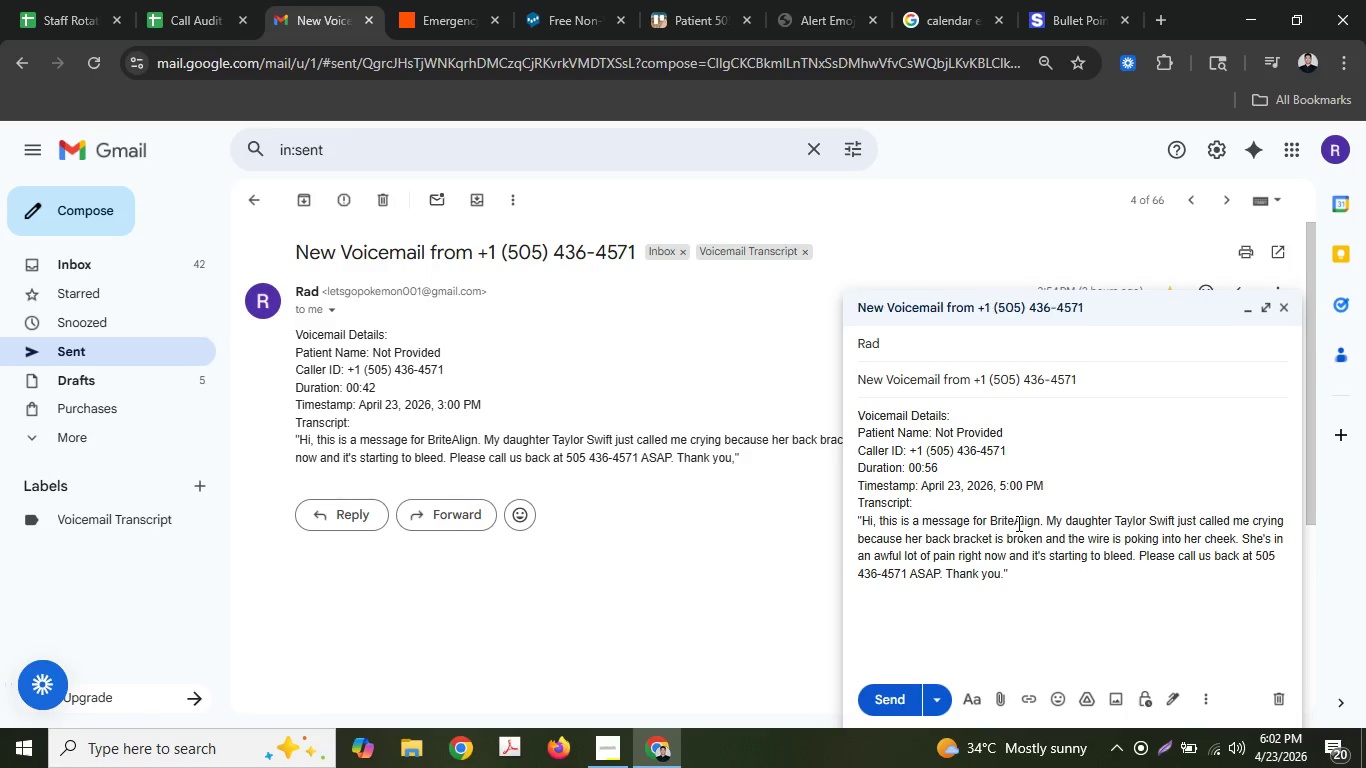 
left_click([956, 505])
 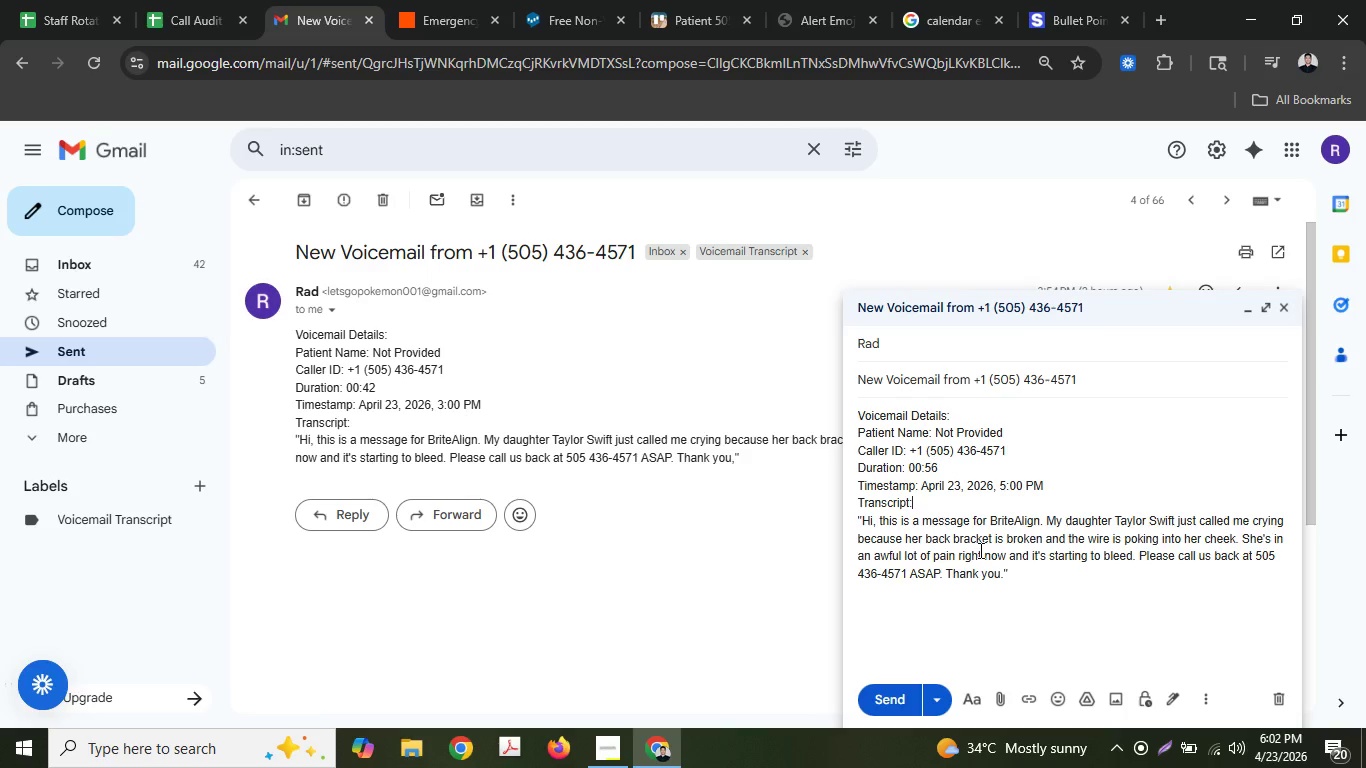 
wait(6.11)
 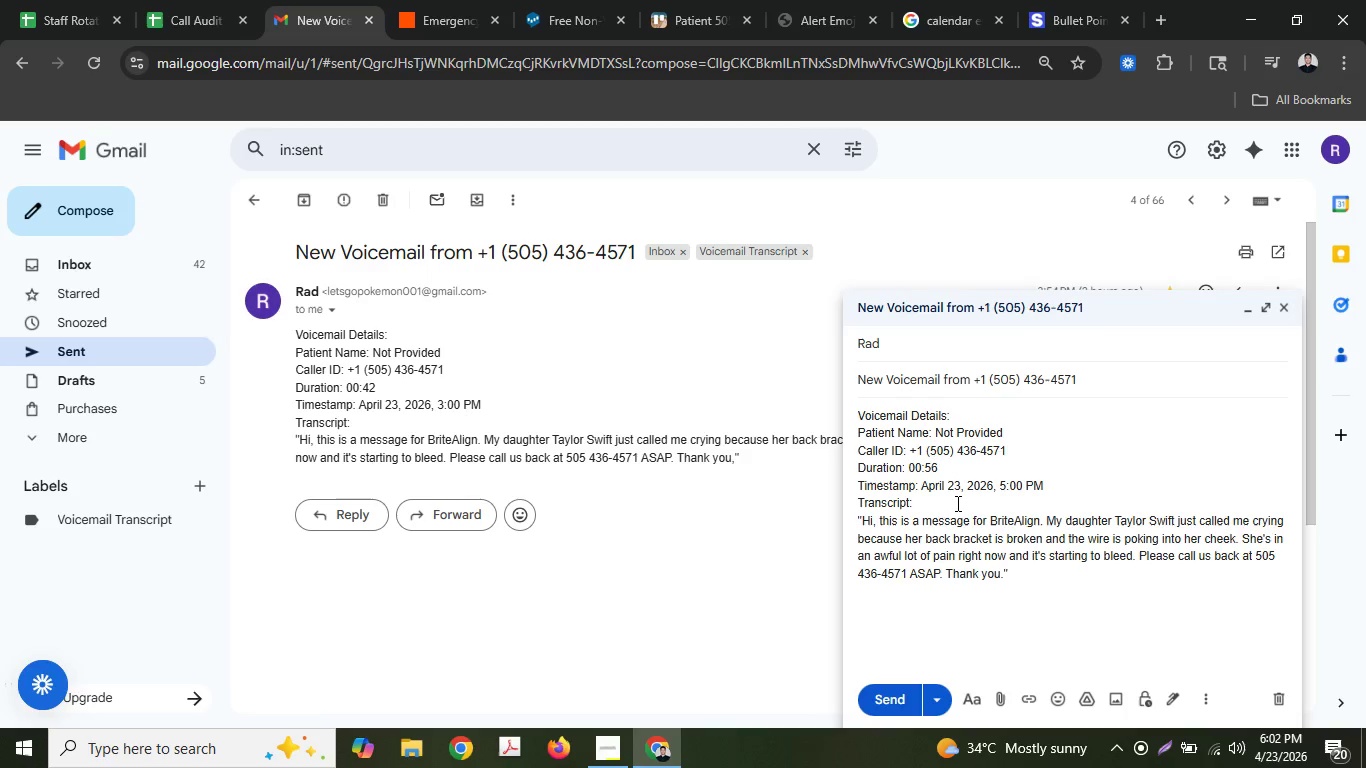 
left_click_drag(start_coordinate=[1002, 573], to_coordinate=[879, 517])
 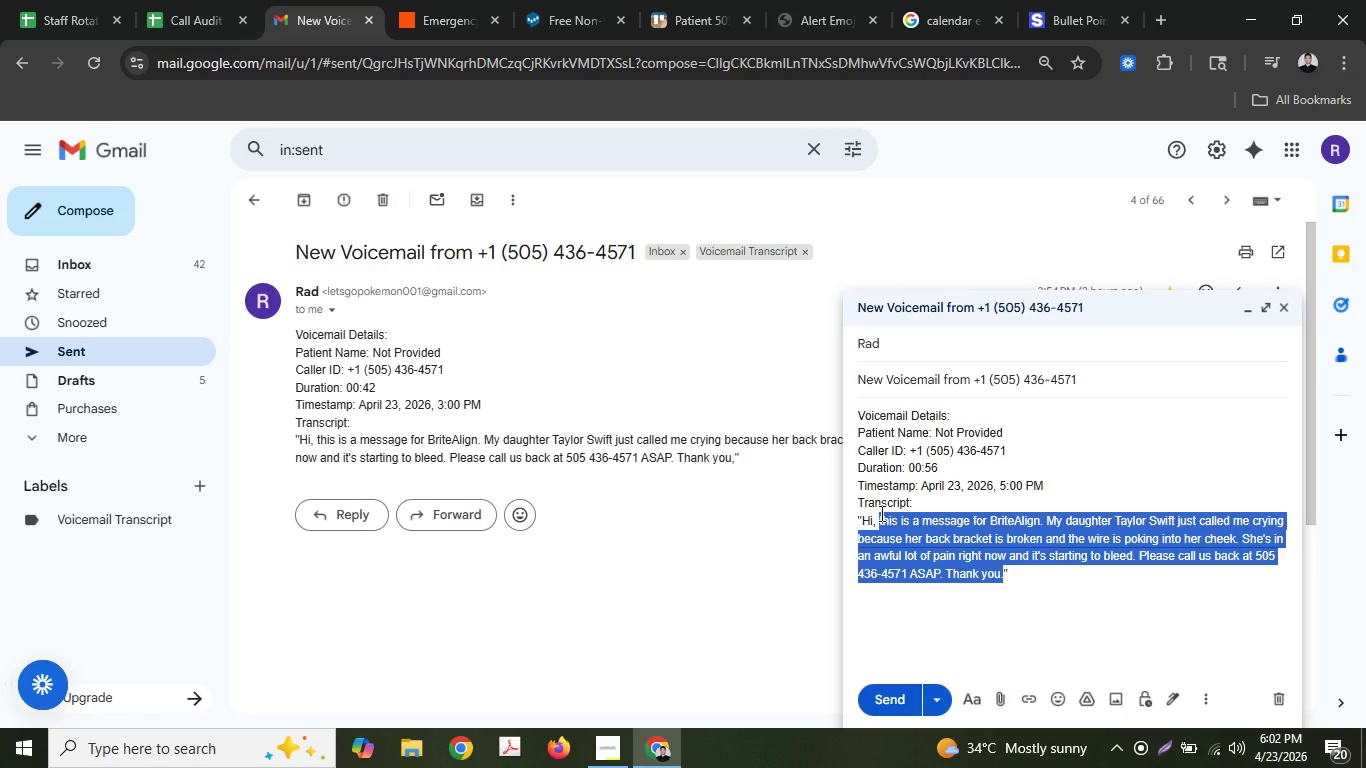 
type(this )
 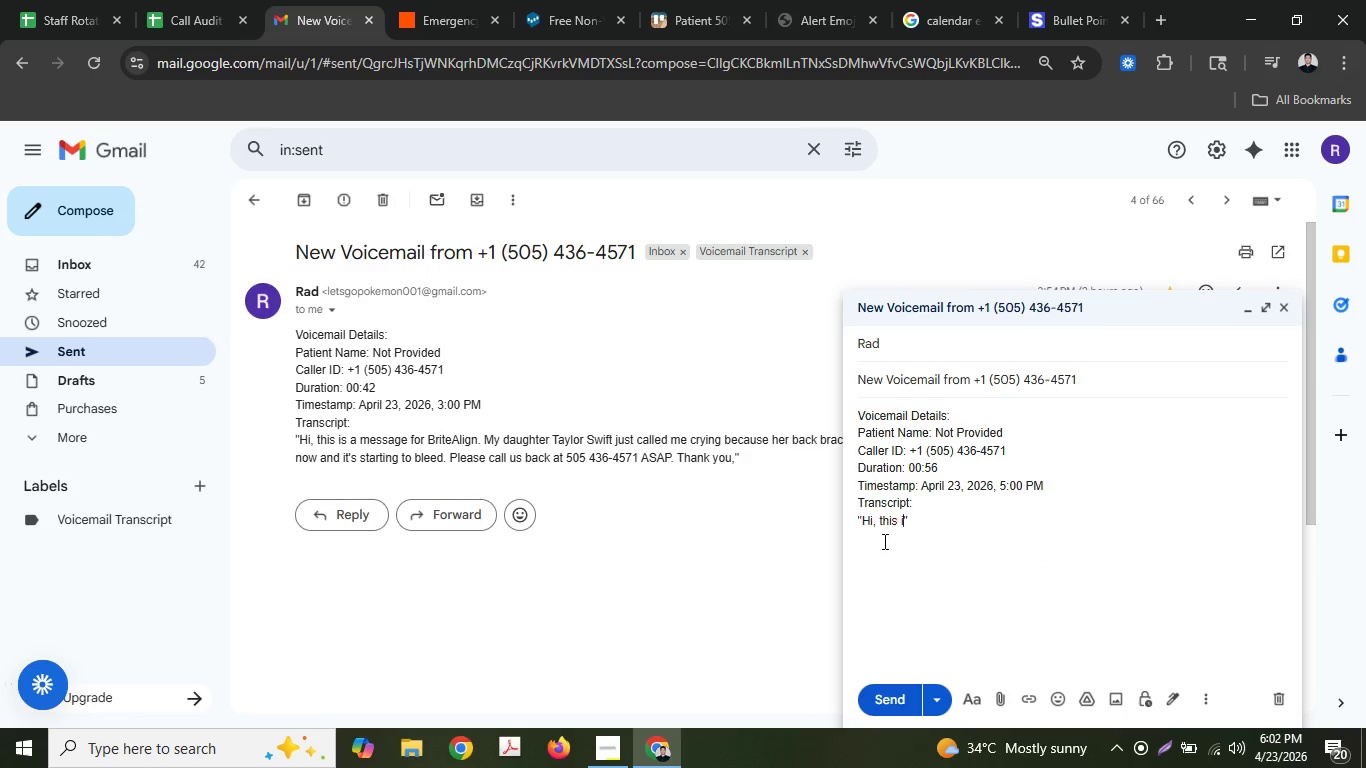 
type(is a mes)
 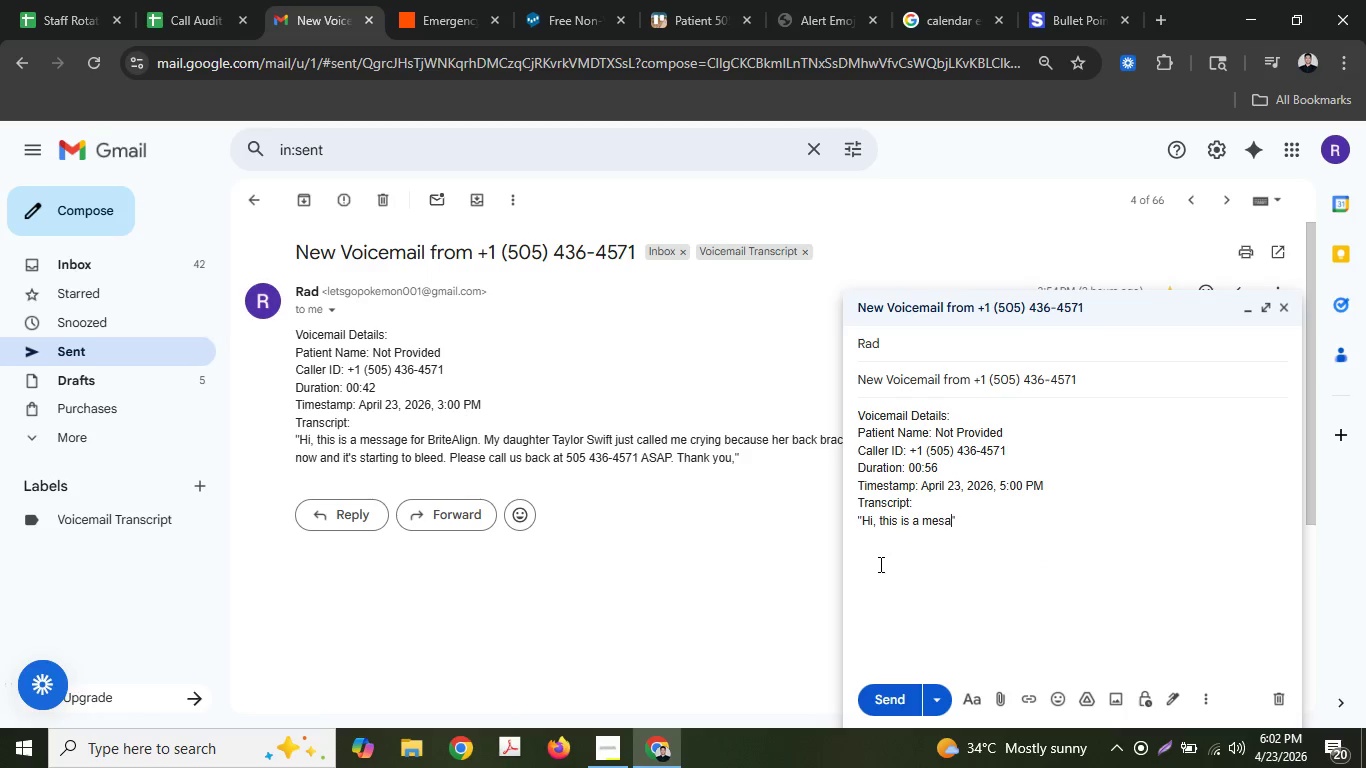 
type(a)
key(Backspace)
type(sage fo)
 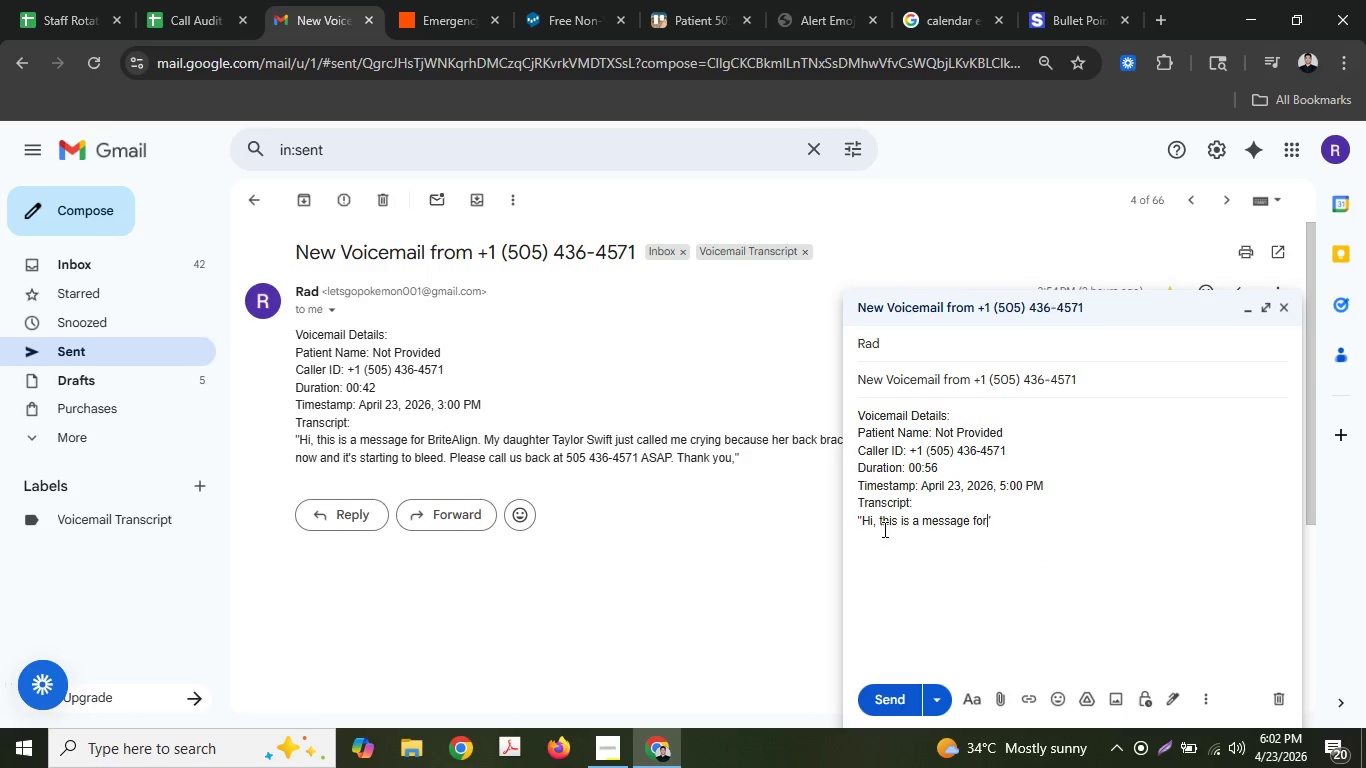 
type(r BriteA)
key(Backspace)
type(Aligb. )
key(Backspace)
key(Backspace)
key(Backspace)
type(n)
 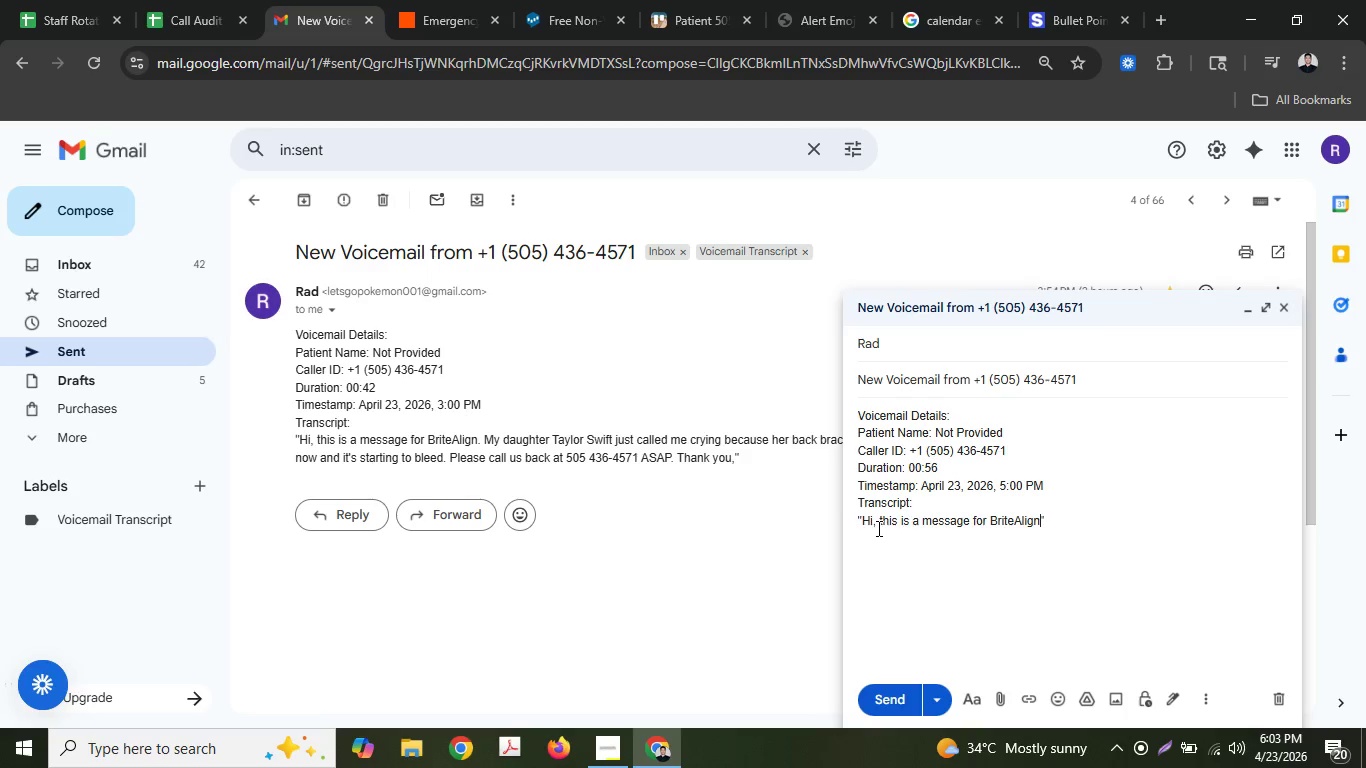 
key(Comma)
 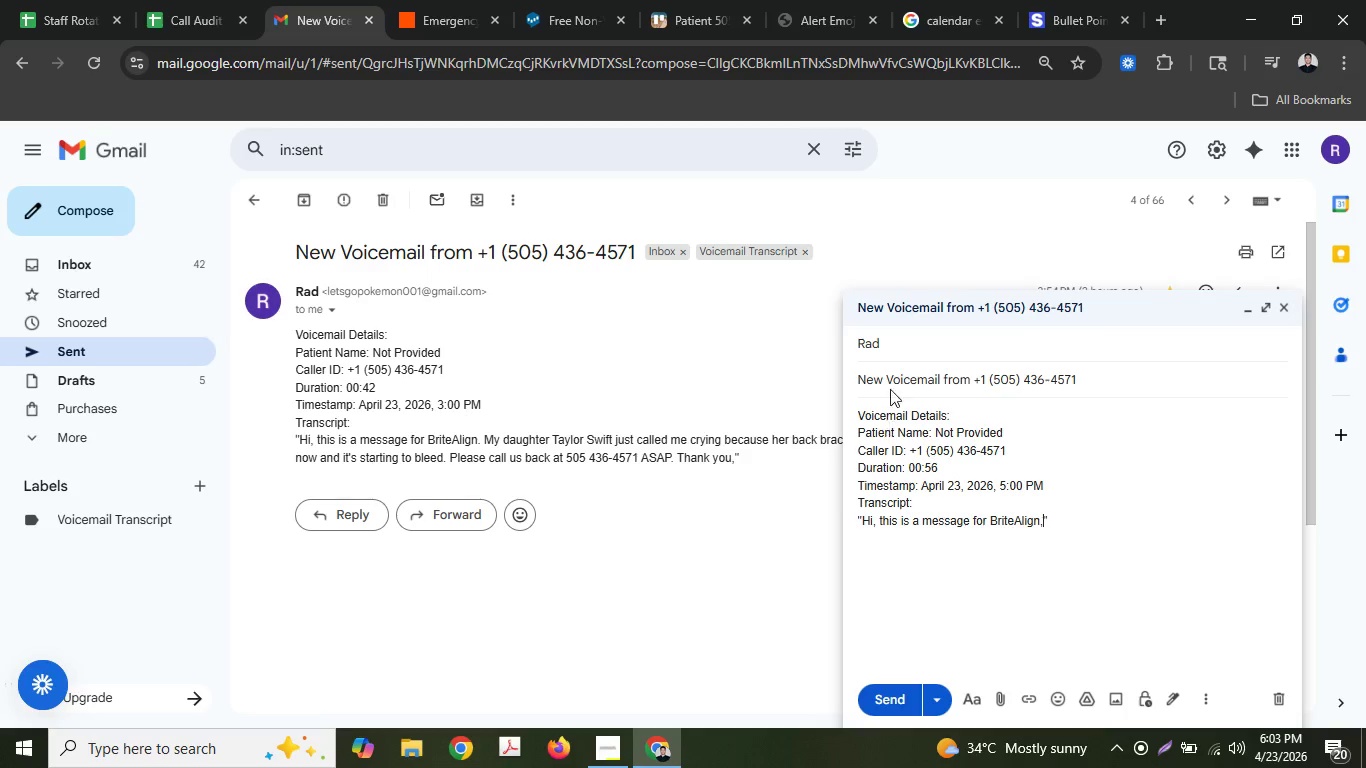 
key(Space)
 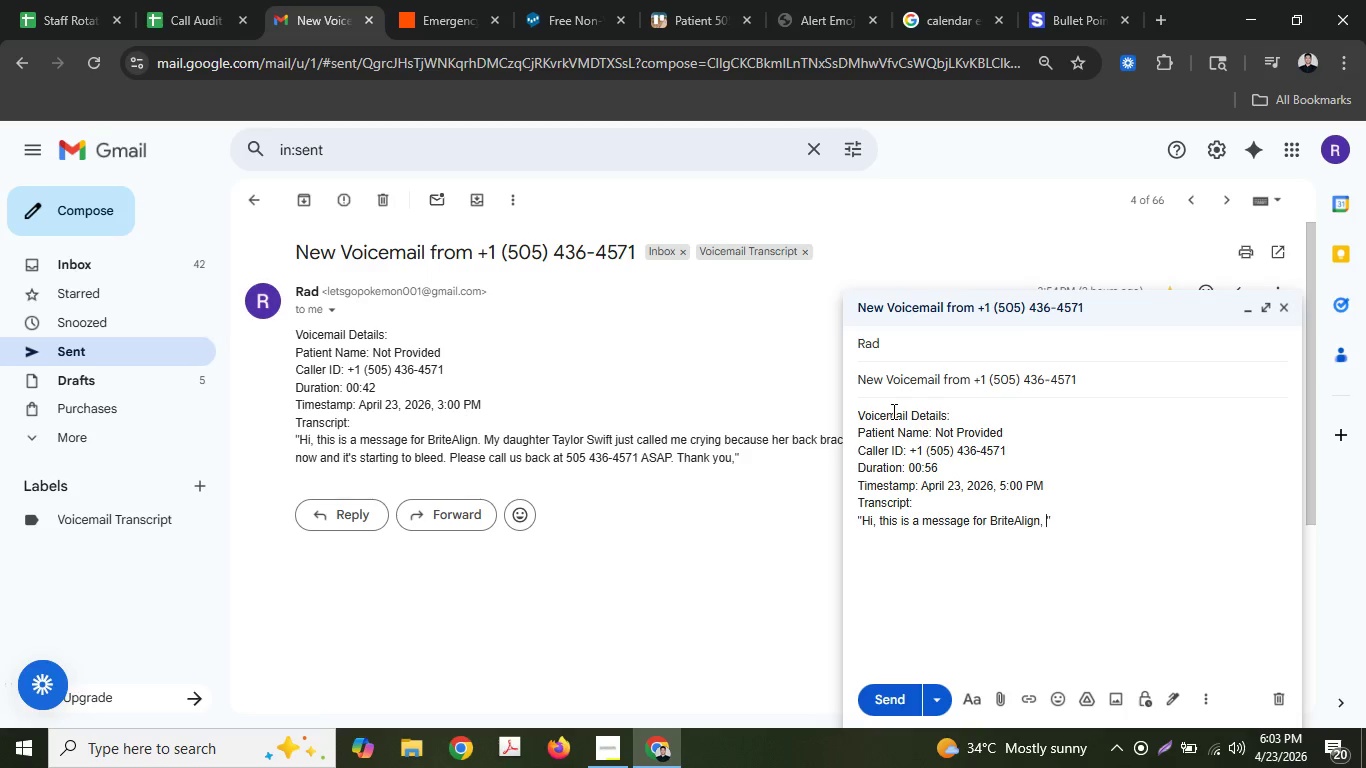 
key(Backspace)
 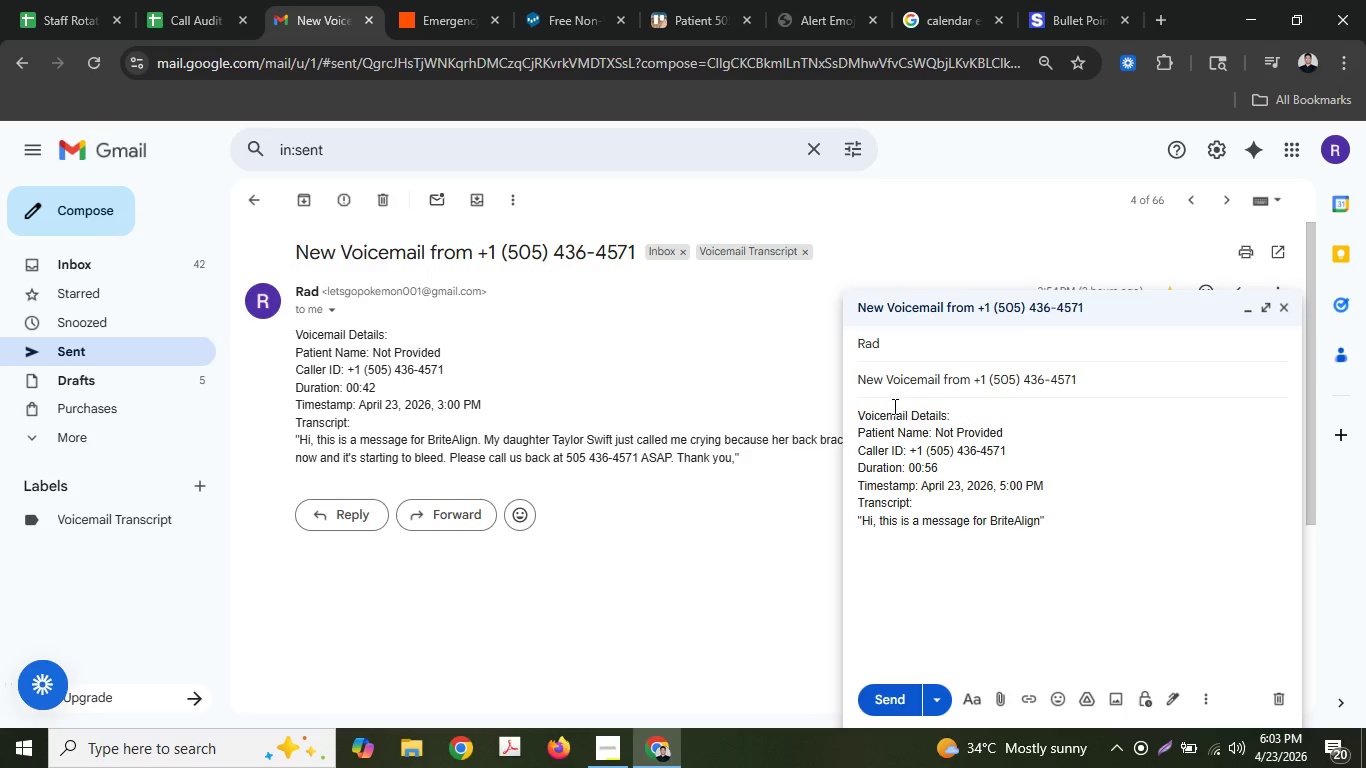 
key(Backspace)
 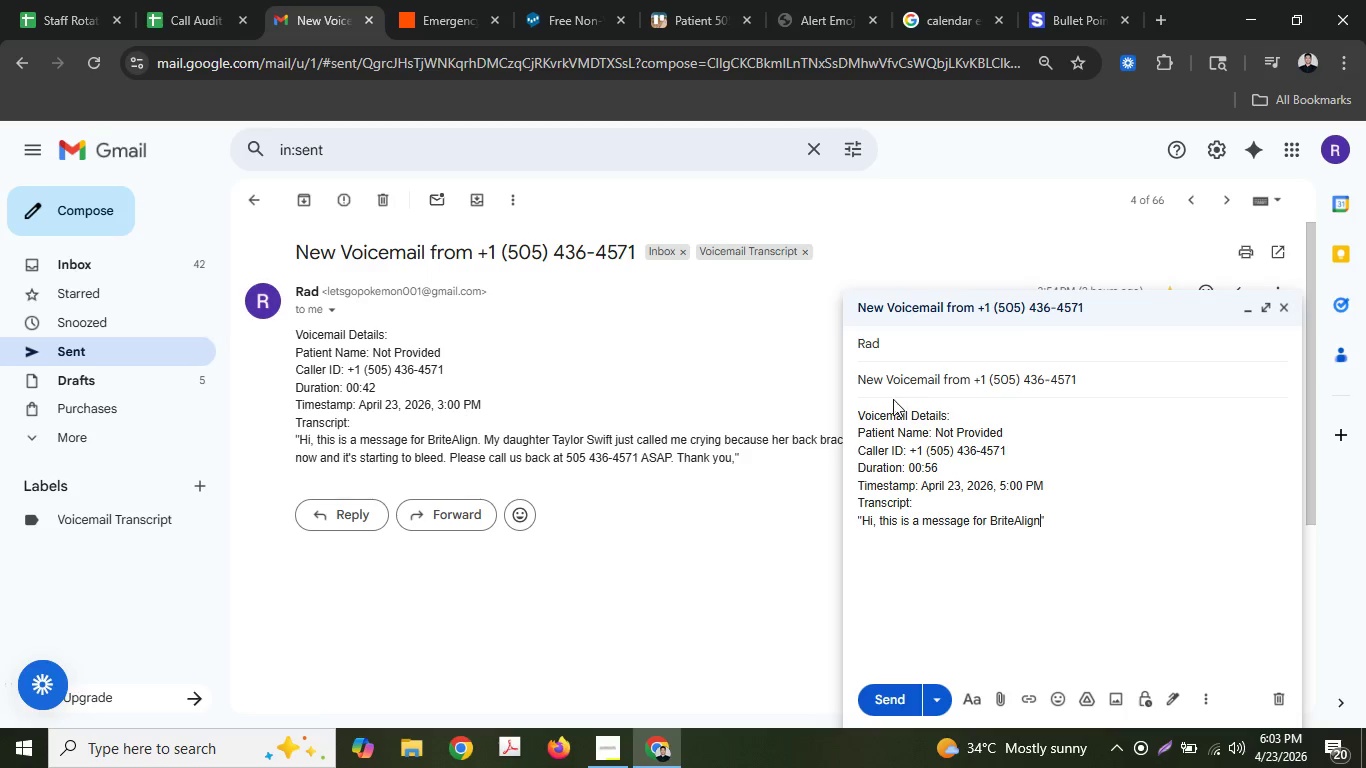 
key(Period)
 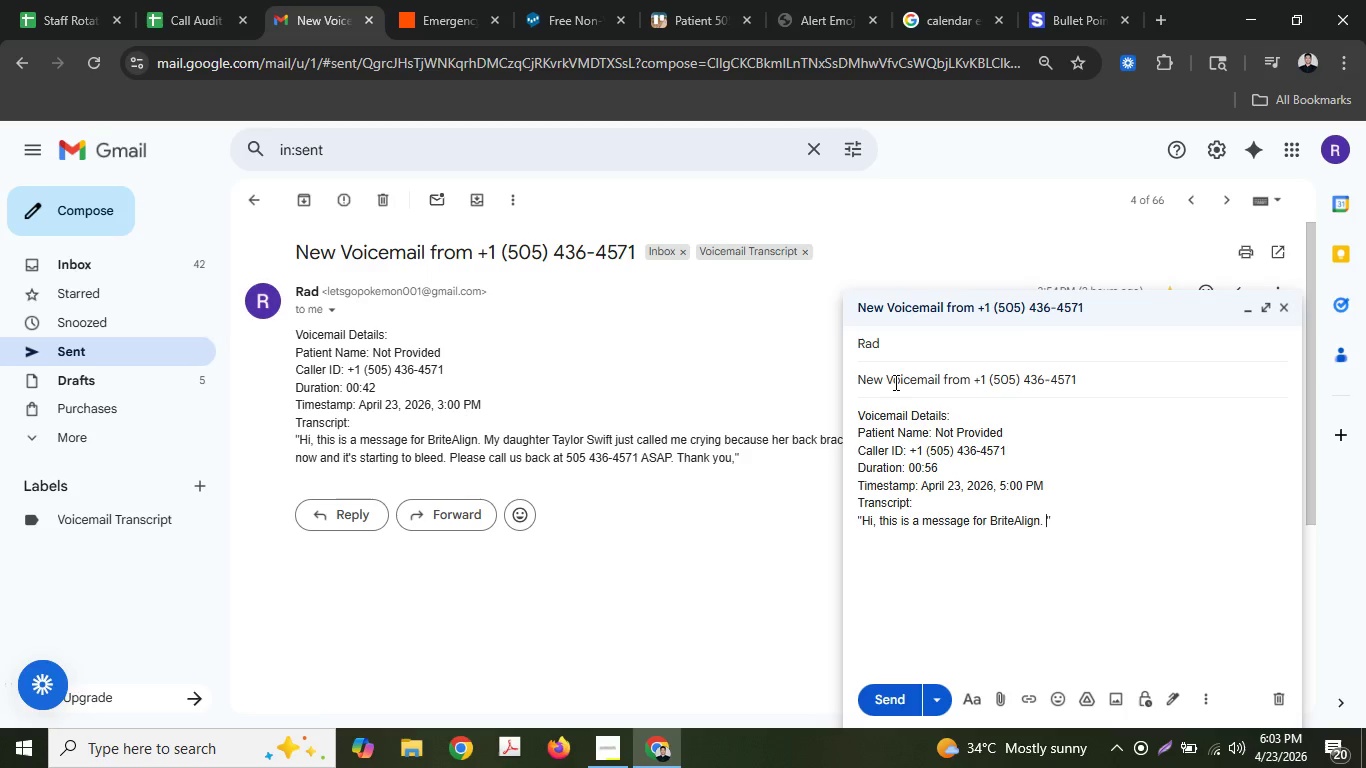 
type( Thus u)
 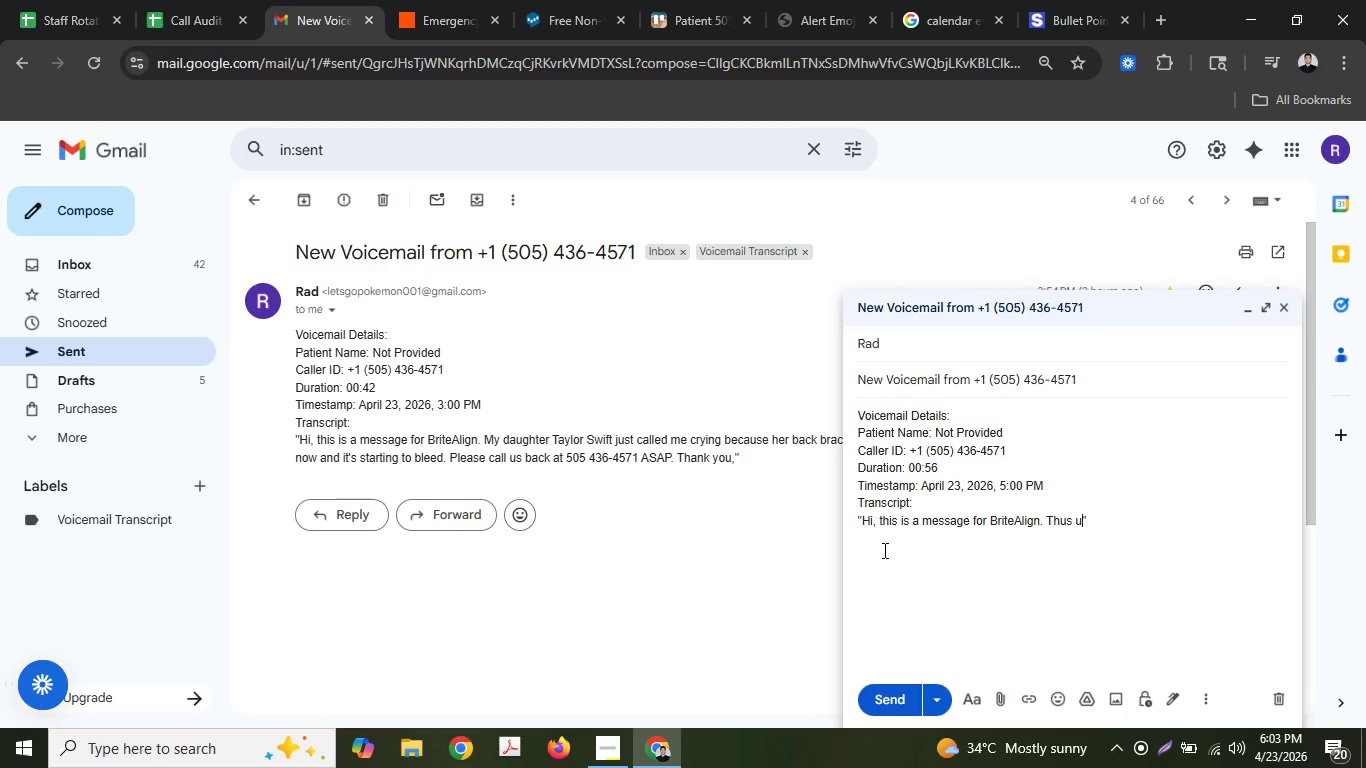 
key(Unknown)
 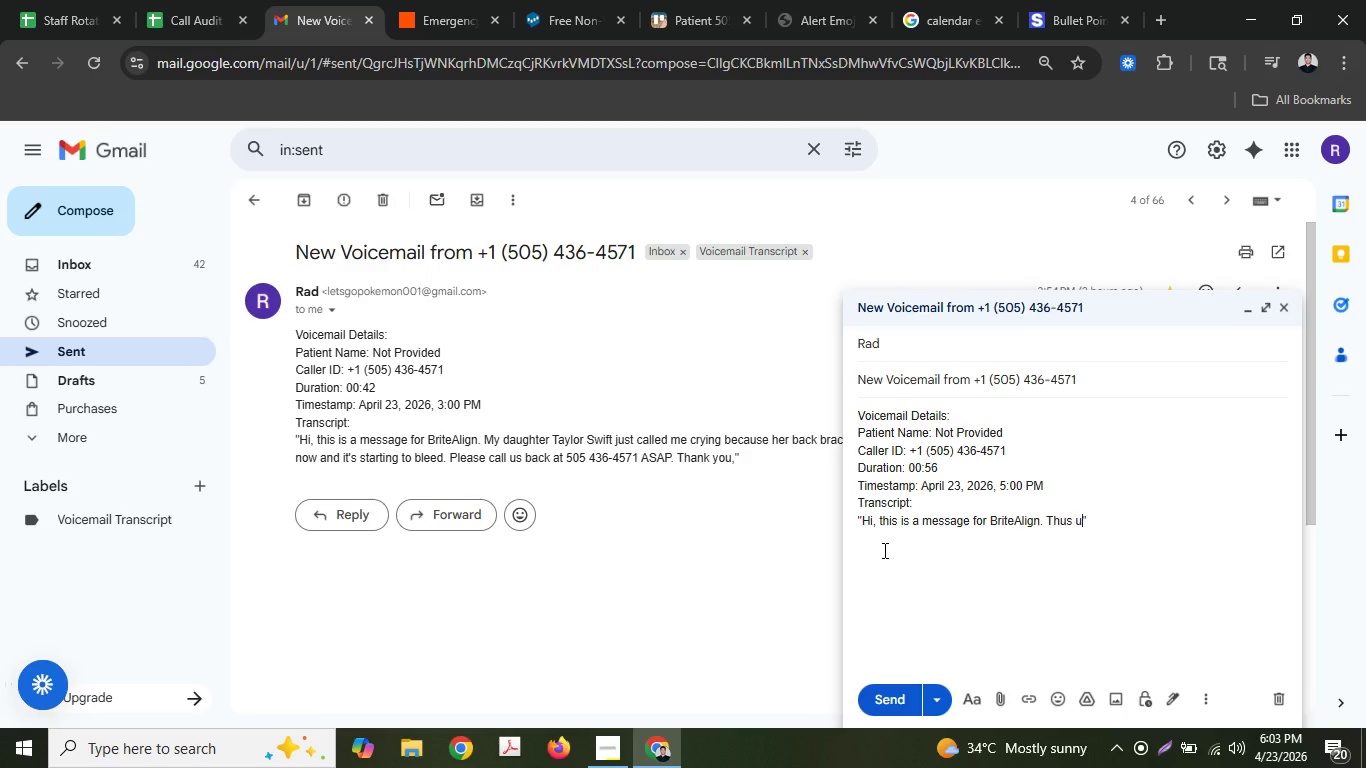 
key(Unknown)
 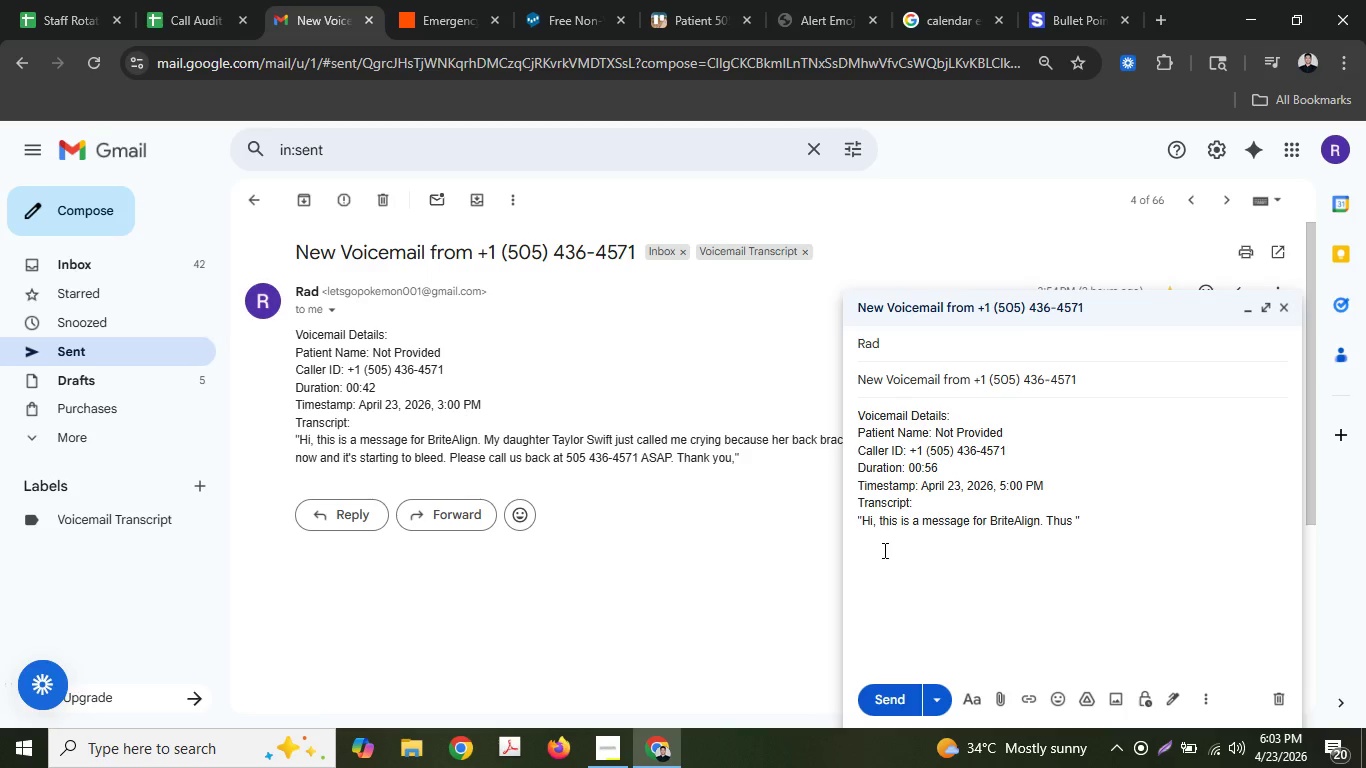 
key(Backspace)
 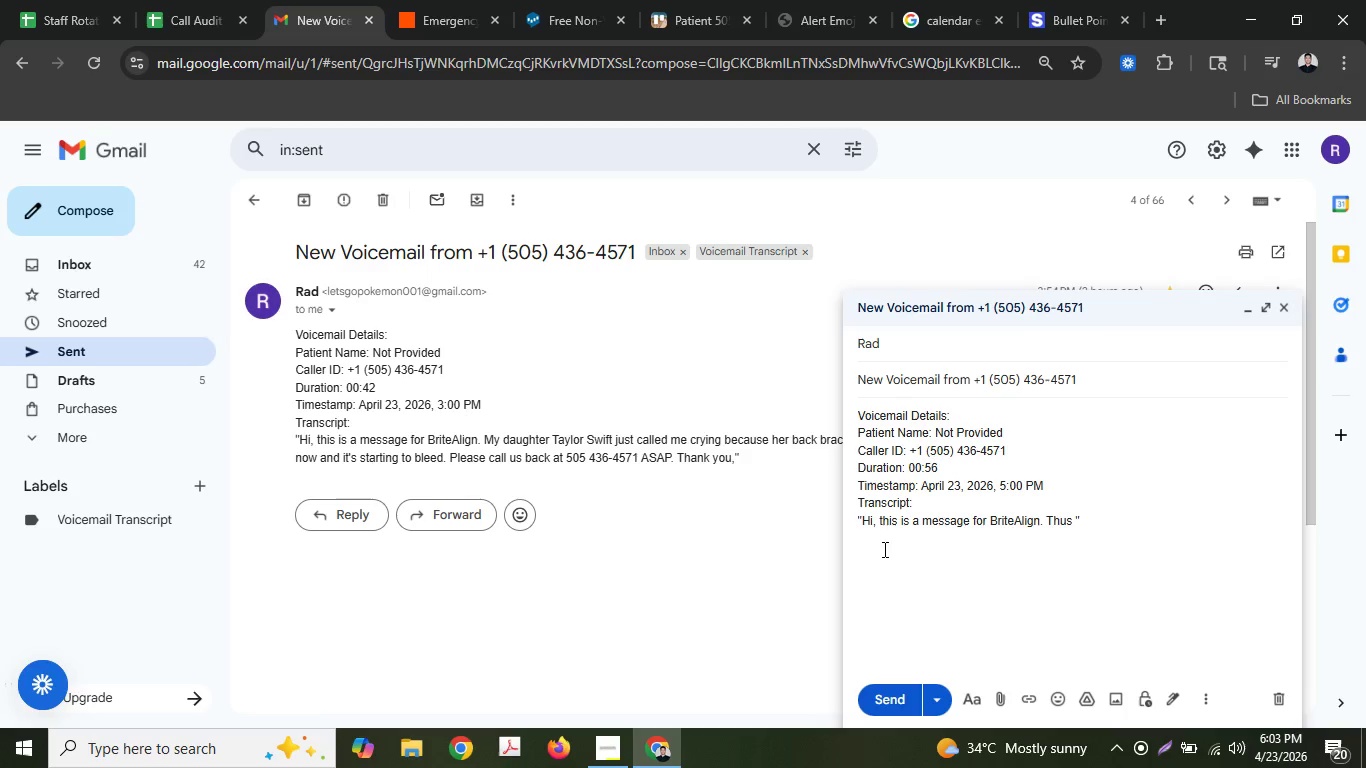 
key(Backspace)
 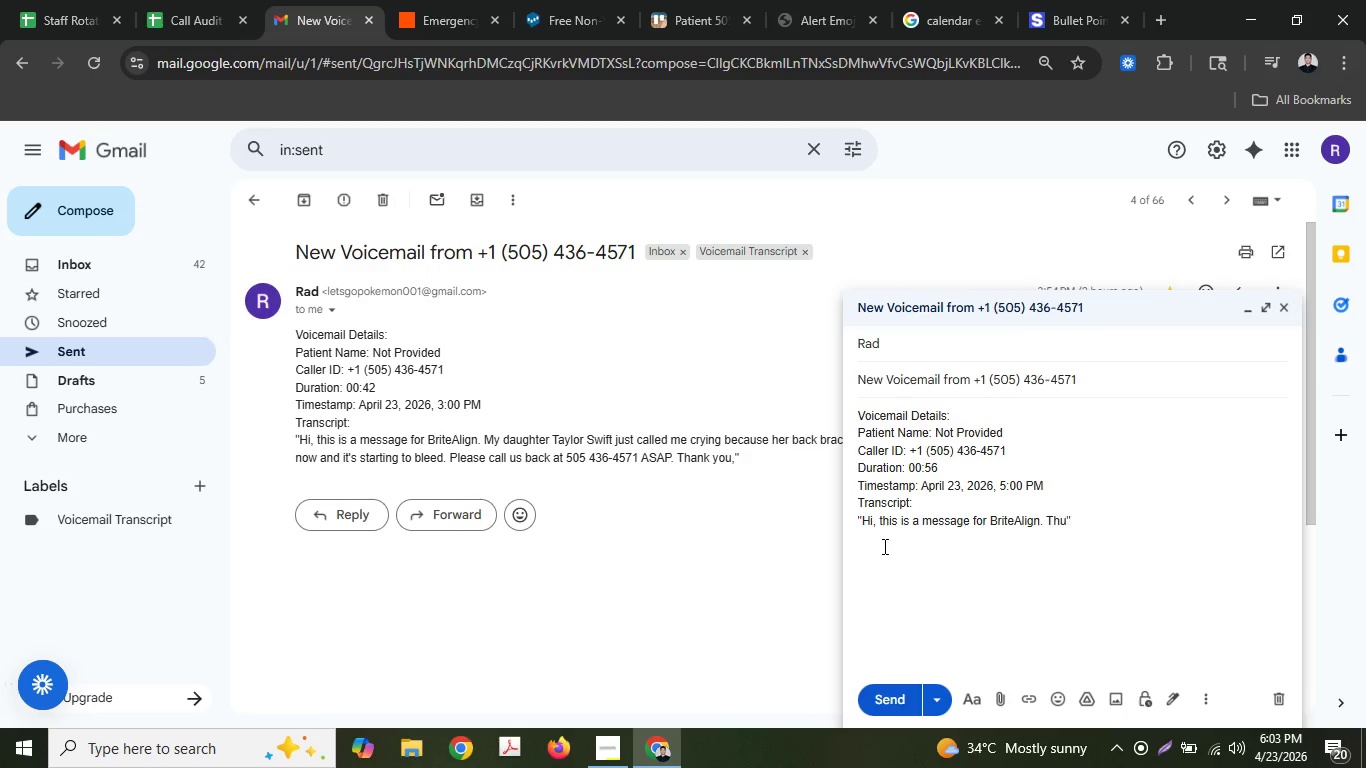 
key(Backspace)
 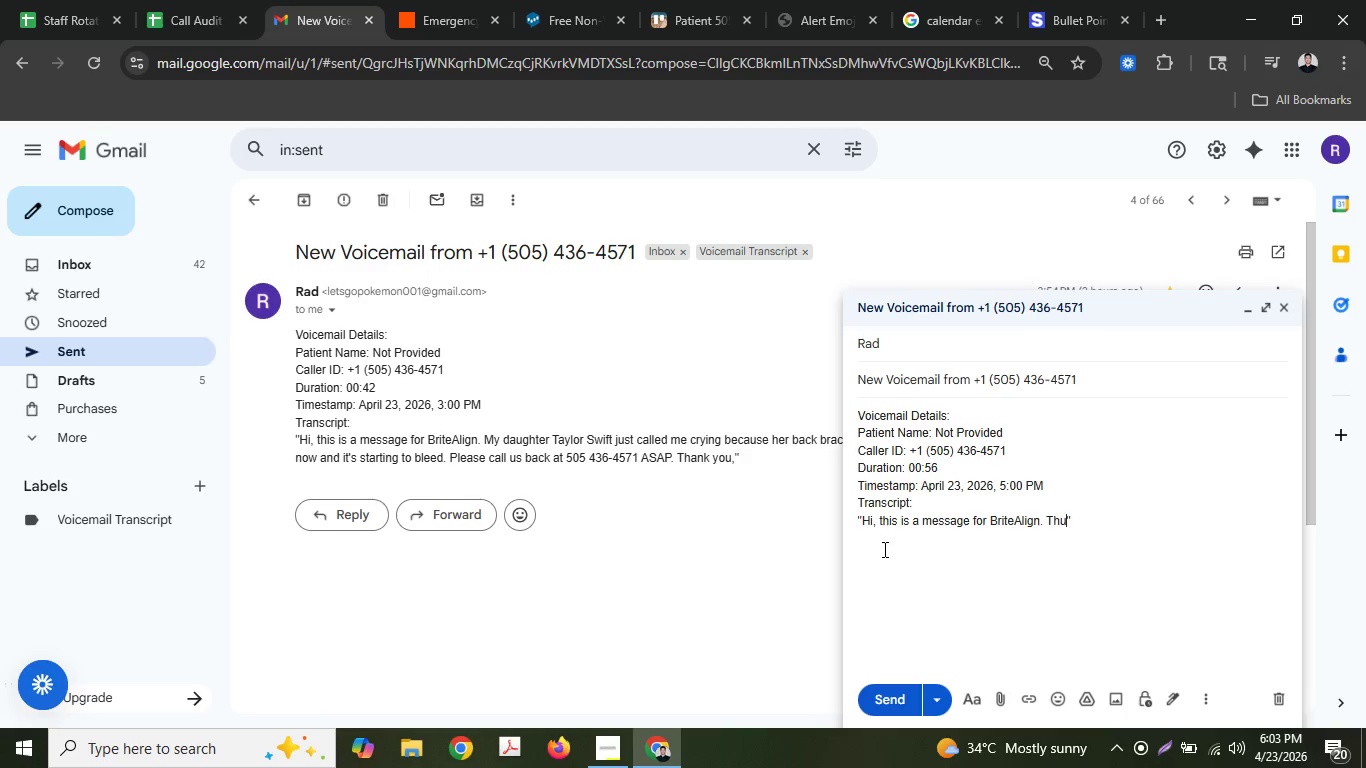 
key(Backspace)
 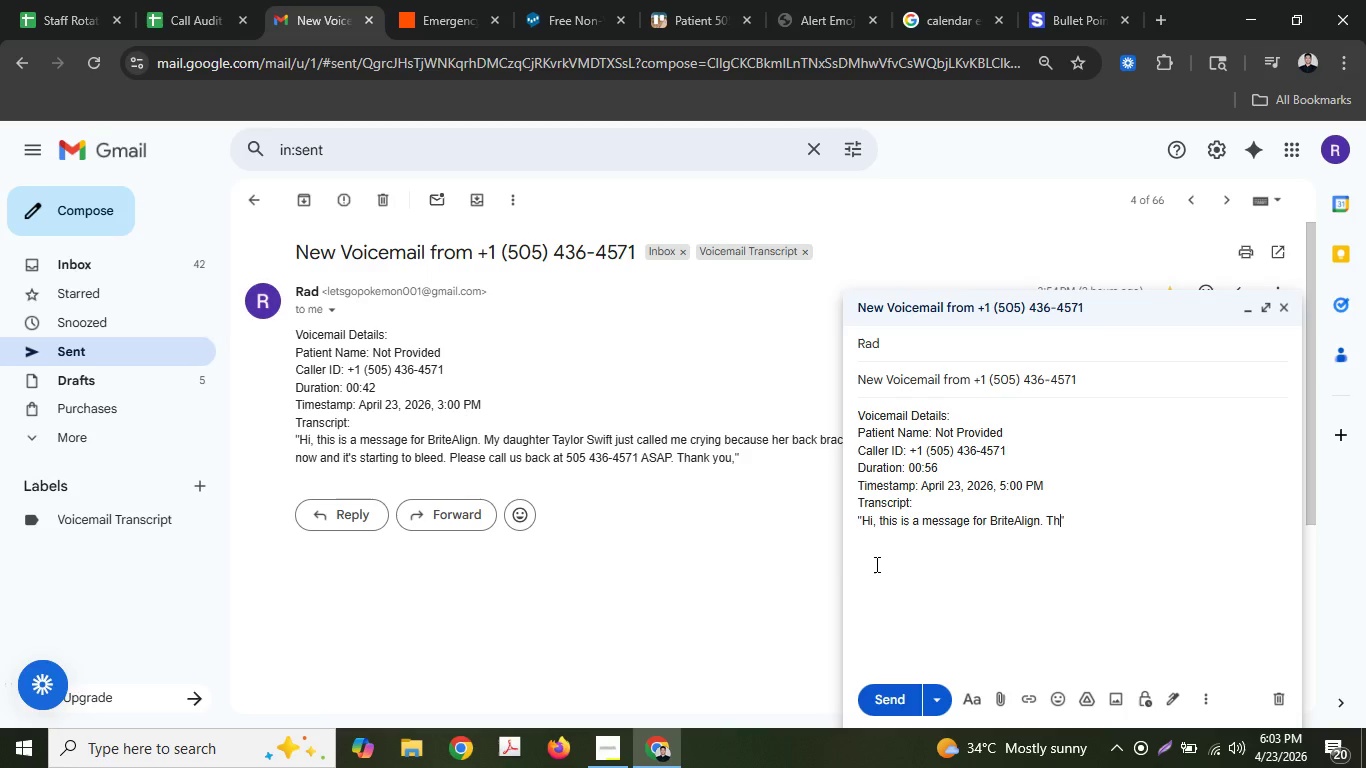 
key(Backspace)
 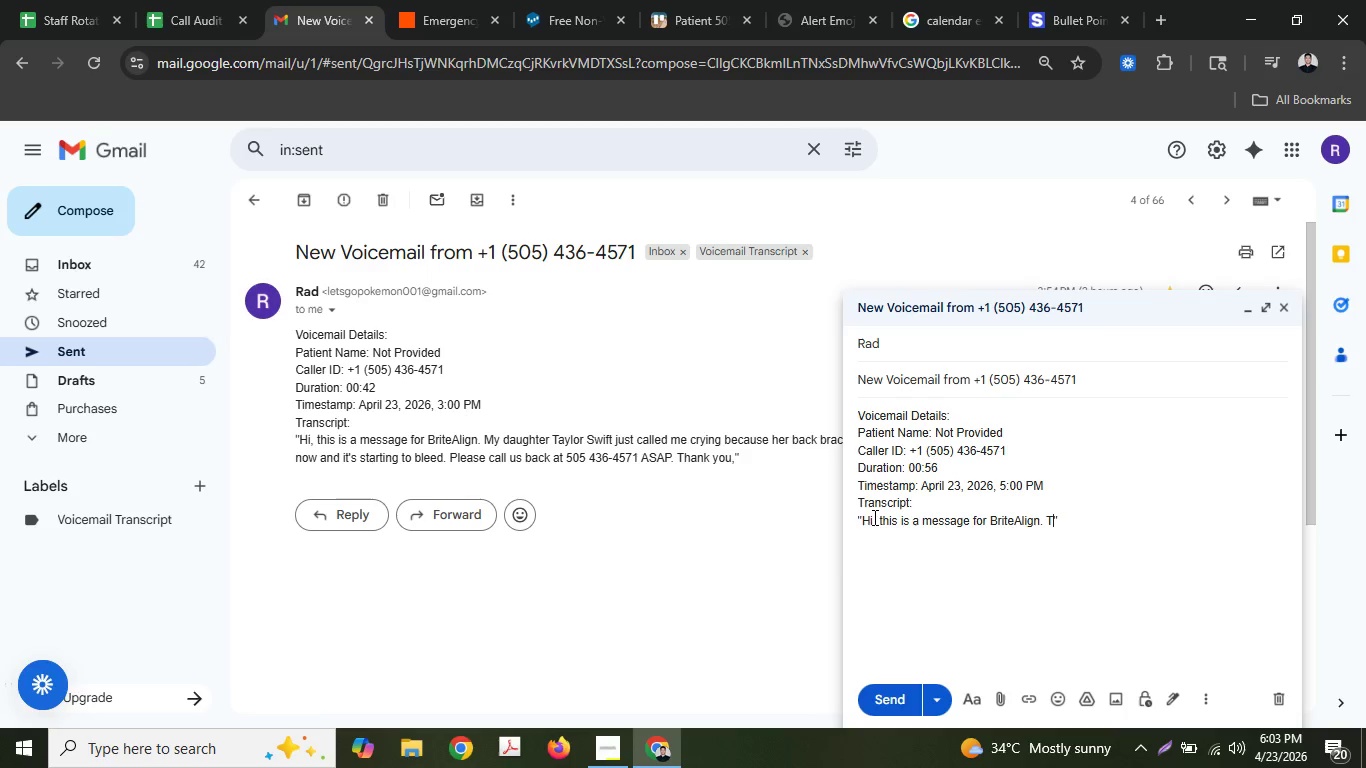 
left_click_drag(start_coordinate=[880, 521], to_coordinate=[1053, 516])
 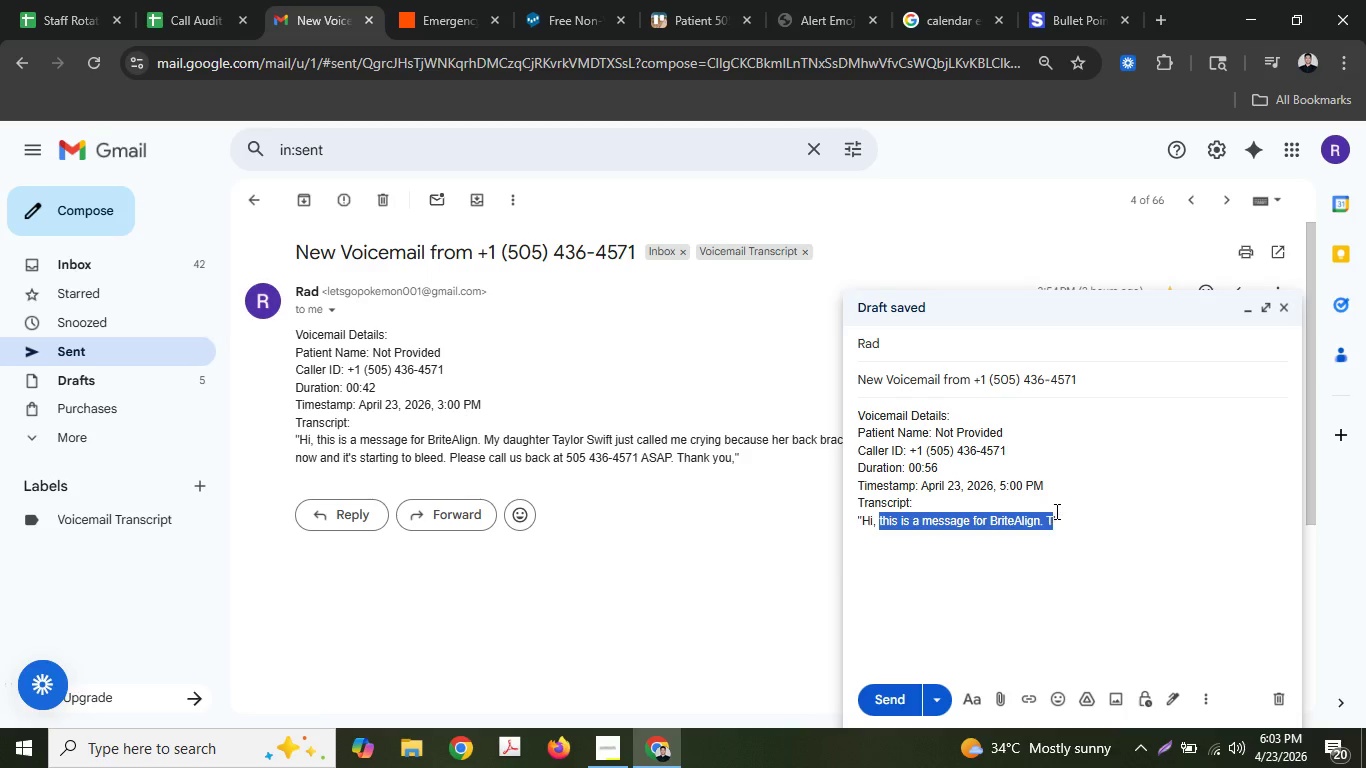 
key(Shift+ShiftLeft)
 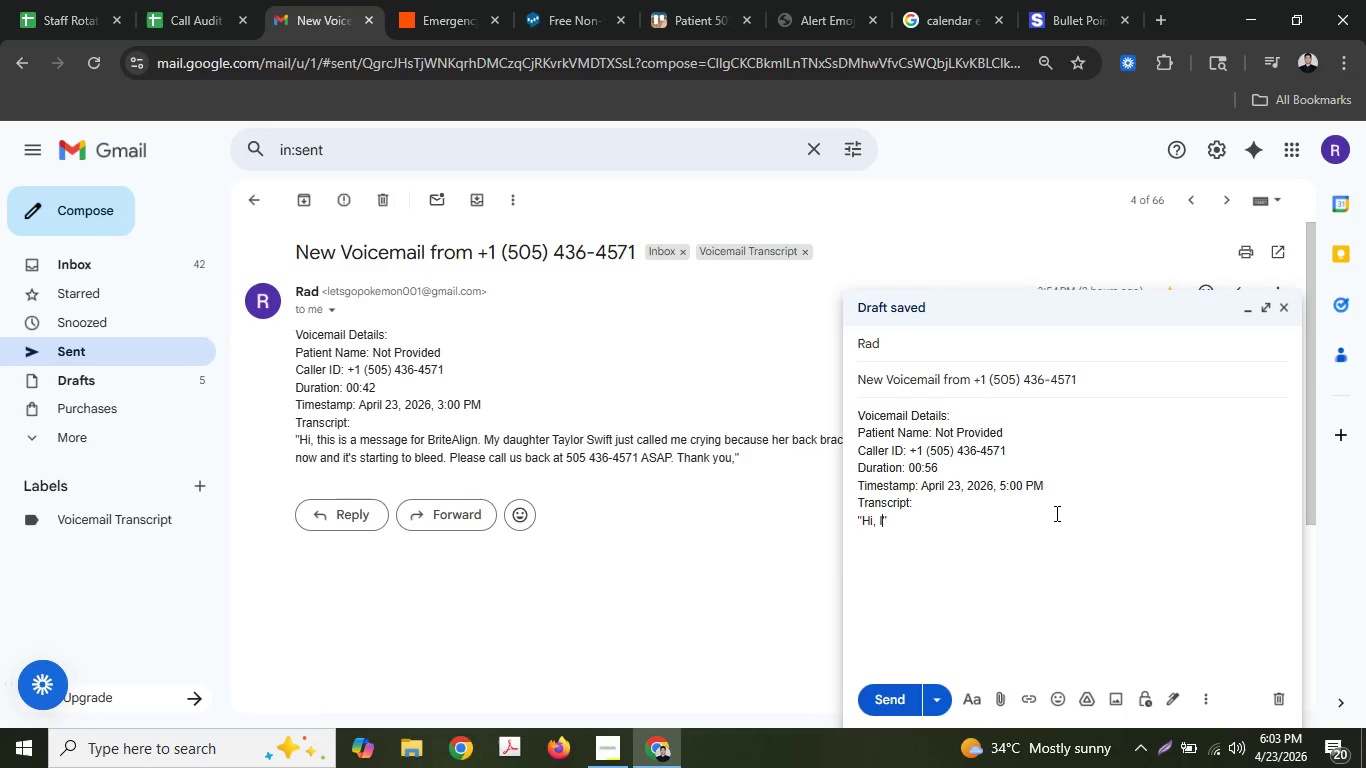 
key(Shift+I)
 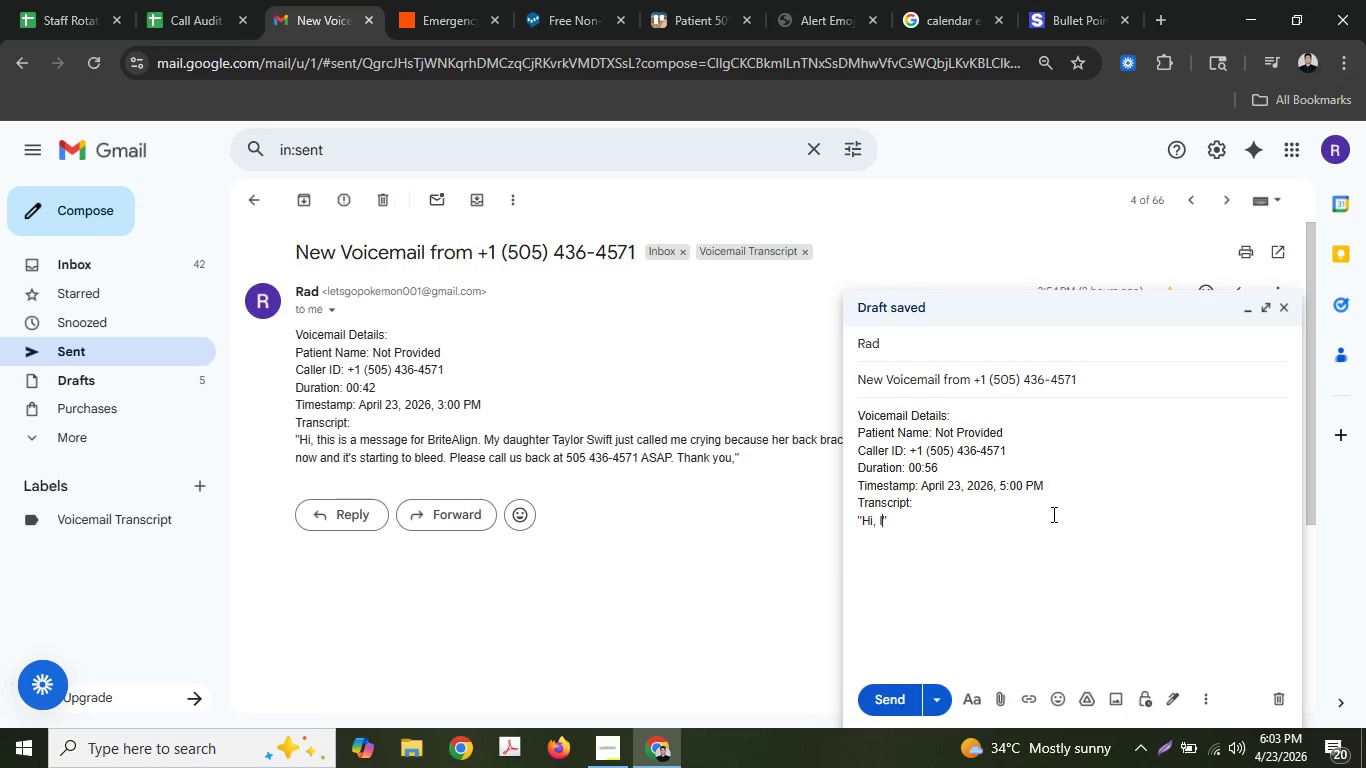 
key(Quote)
 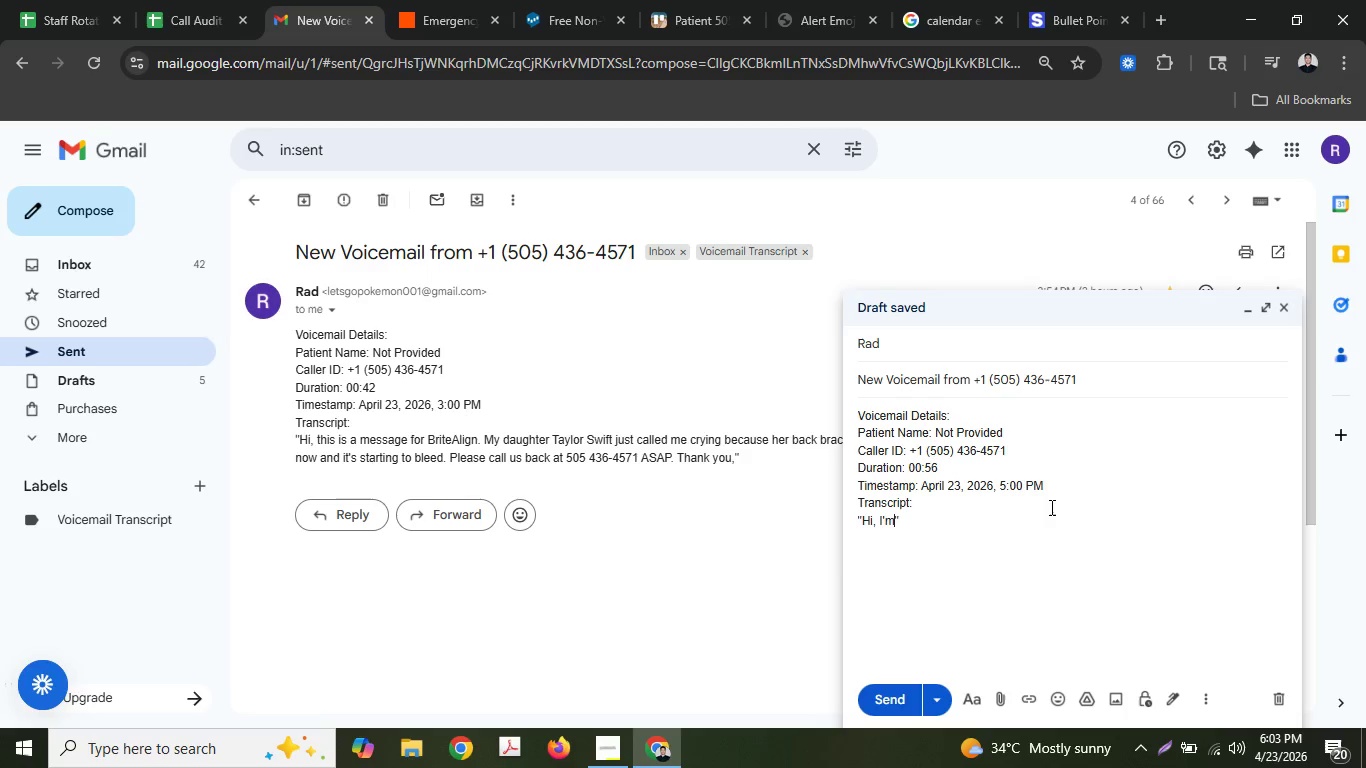 
key(M)
 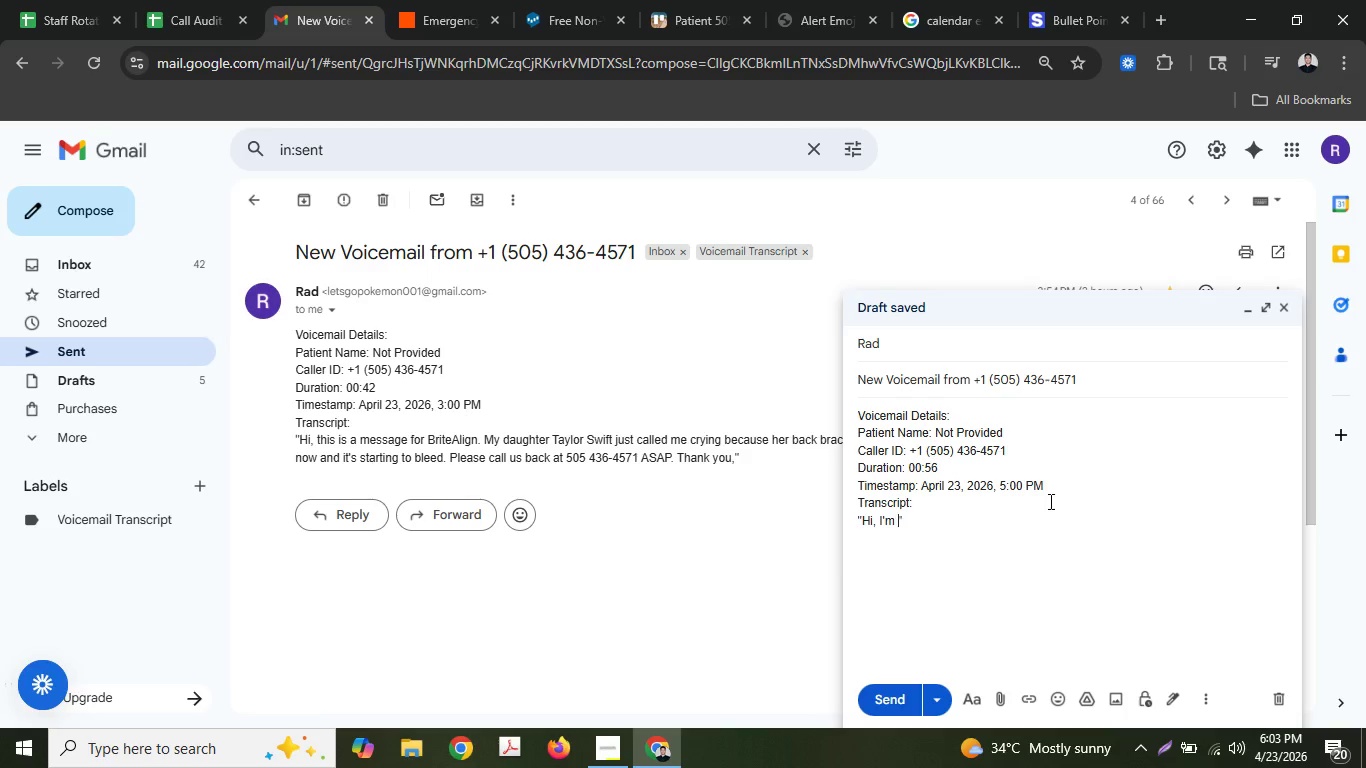 
type( Maria)
 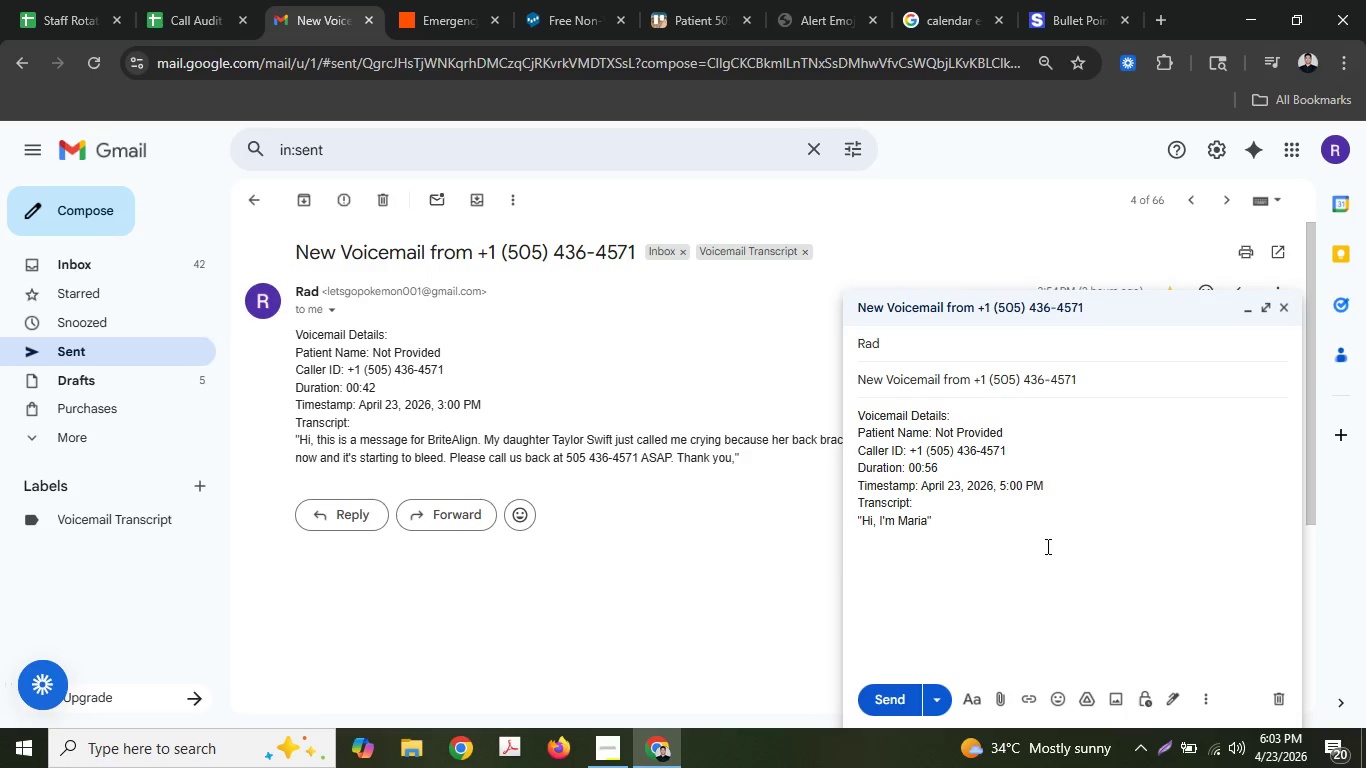 
type( Ozawa. )
 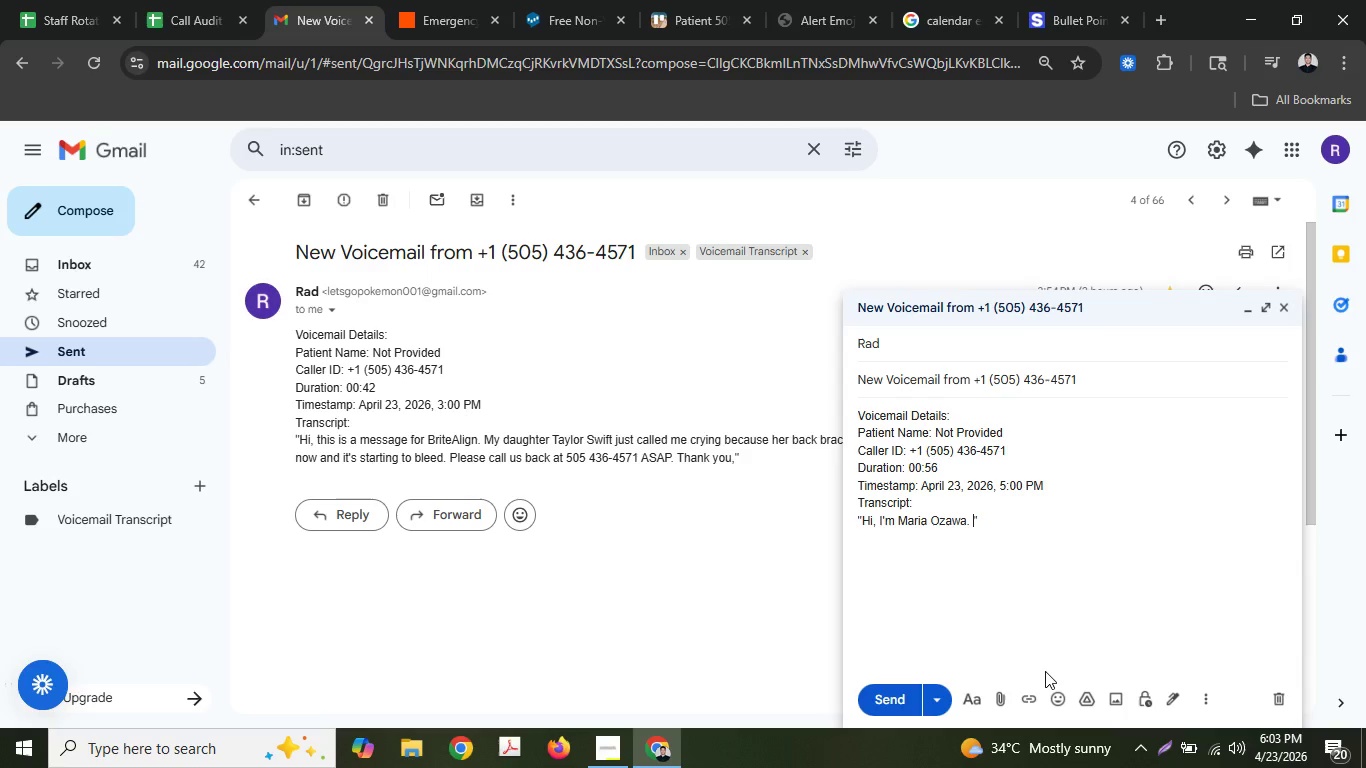 
key(Shift+M)
 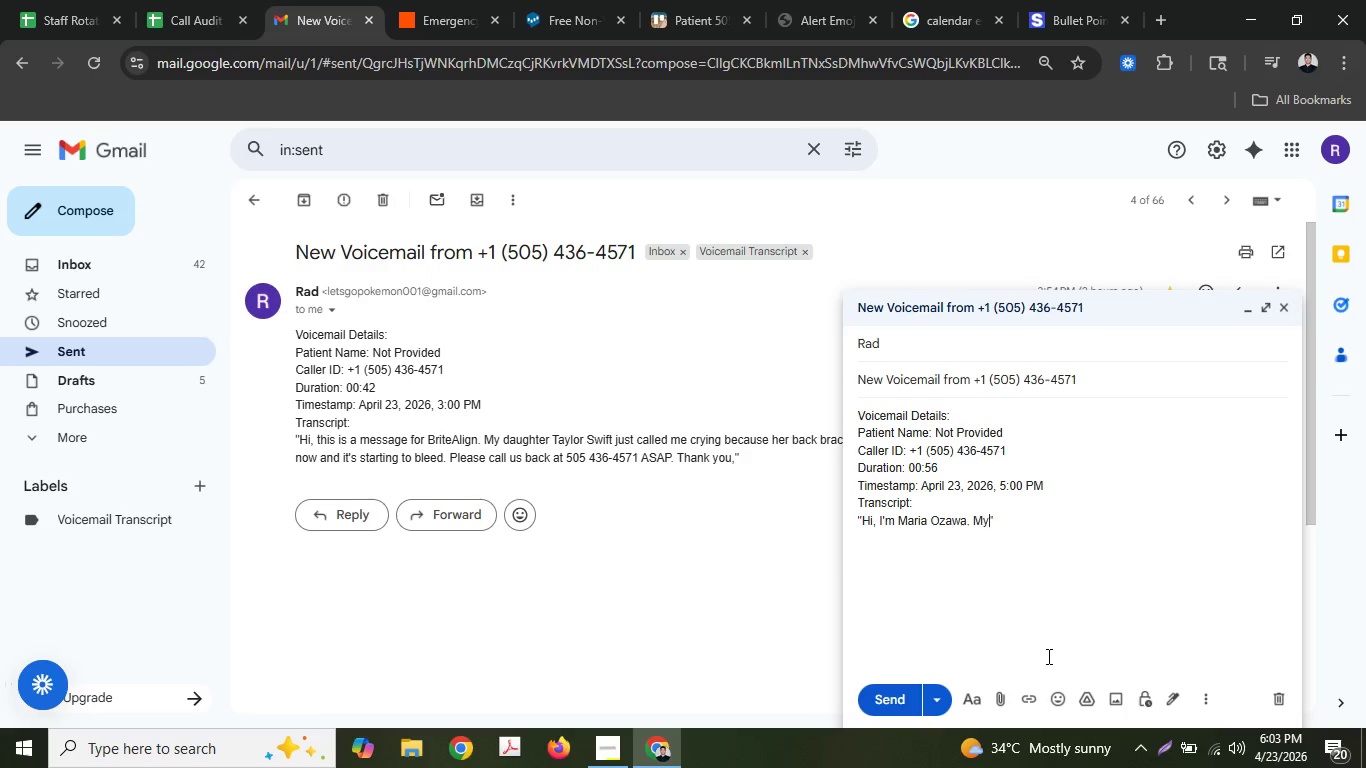 
type(y back wire just sn)
 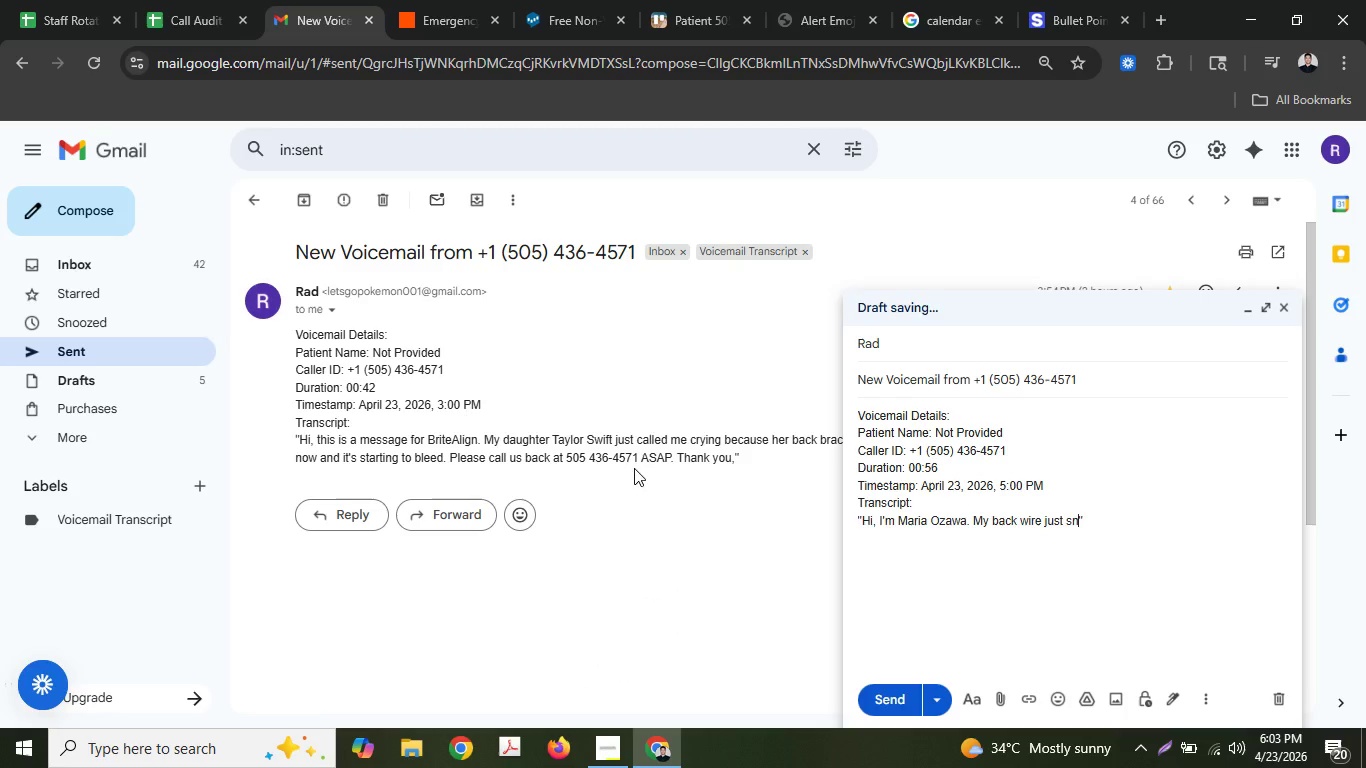 
type(appe)
 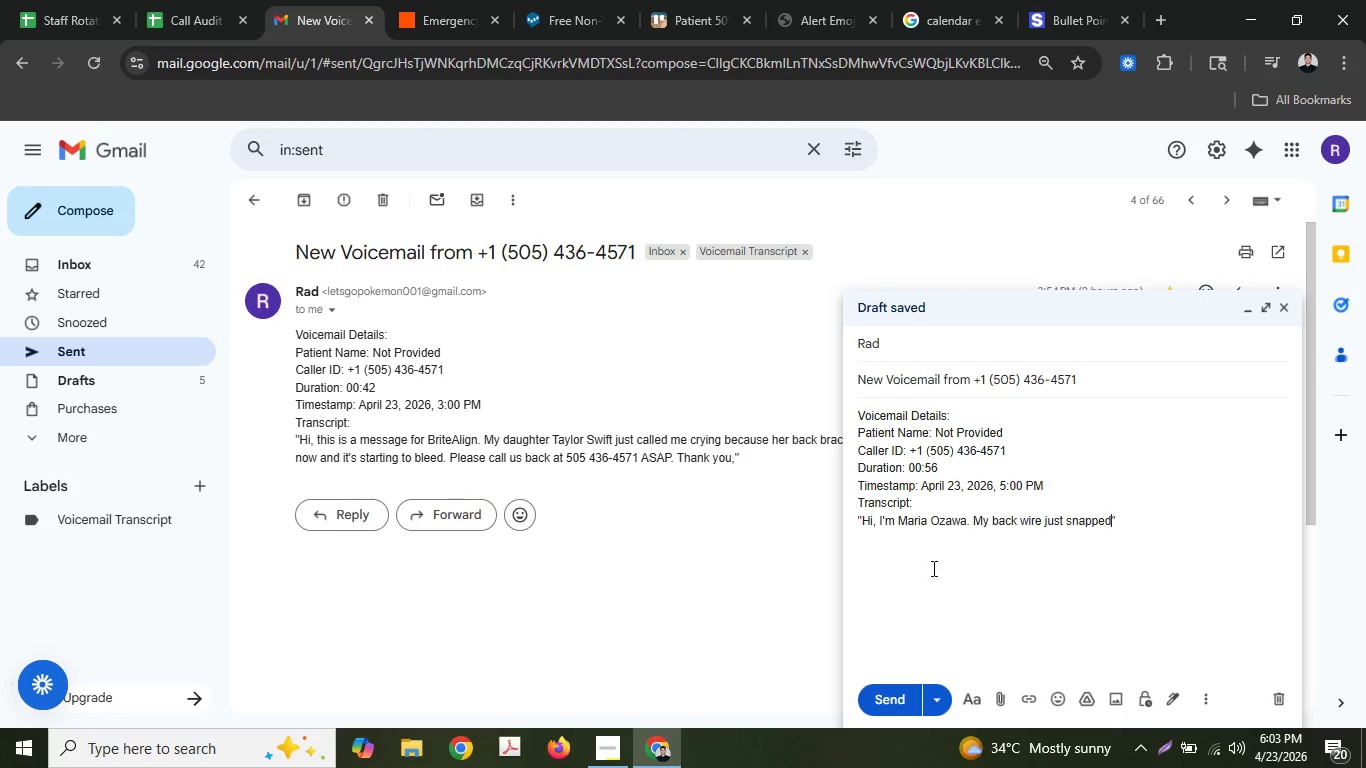 
key(D)
 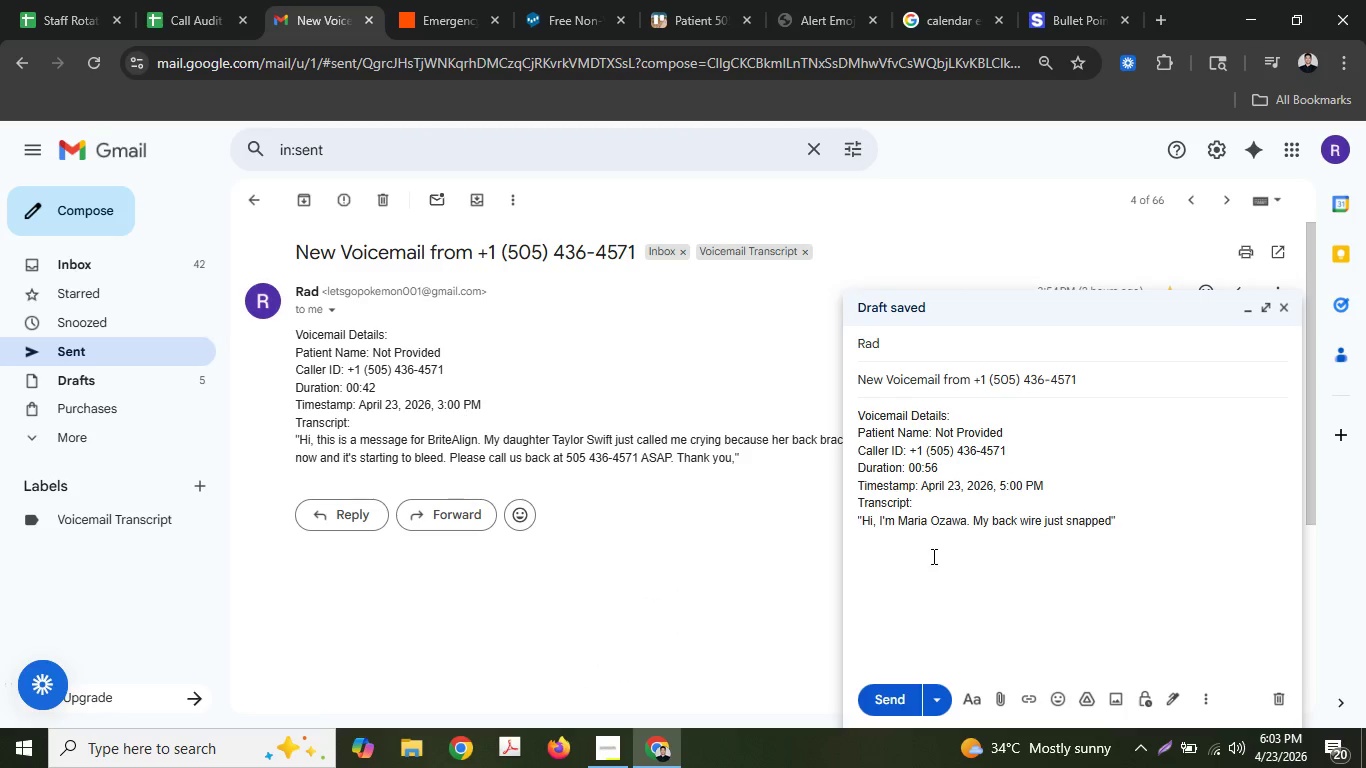 
type( and it is poking )
 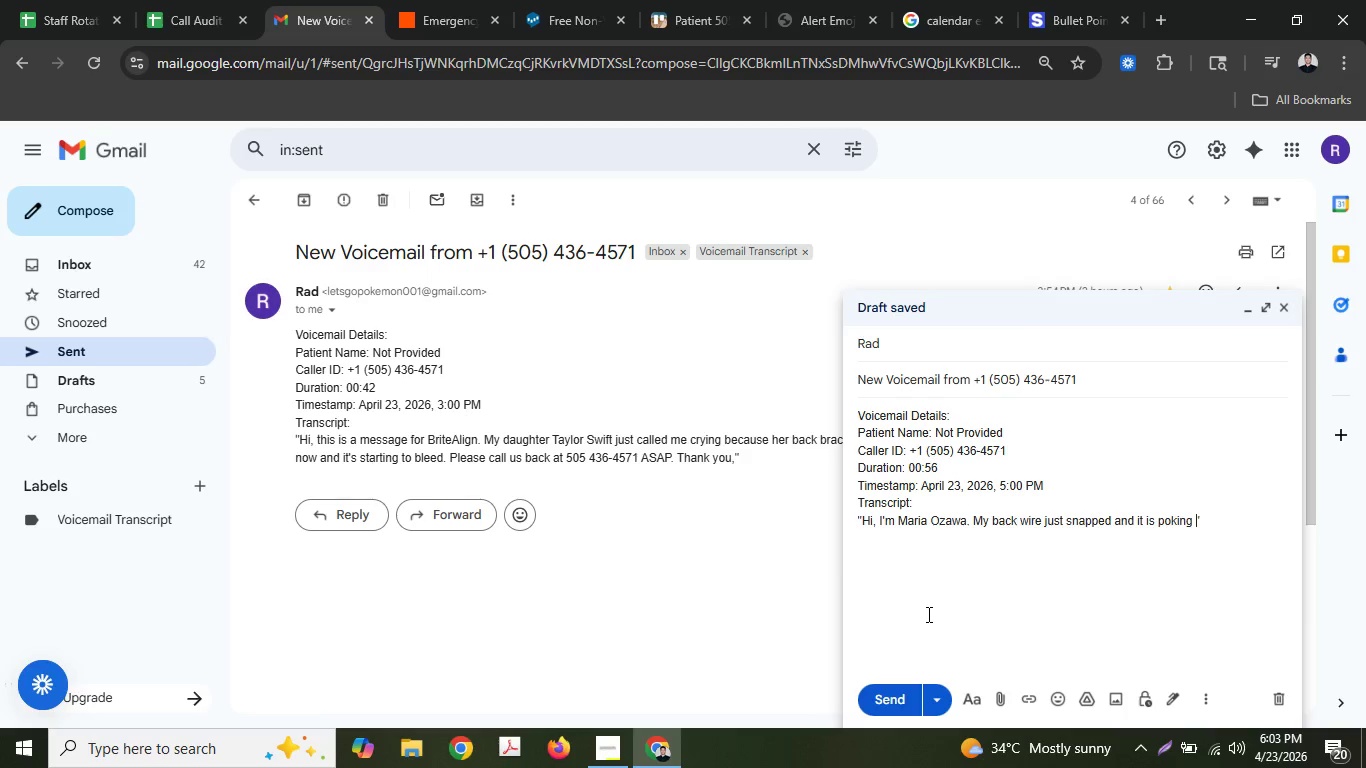 
type(deep inti )
key(Backspace)
key(Backspace)
type(o my )
 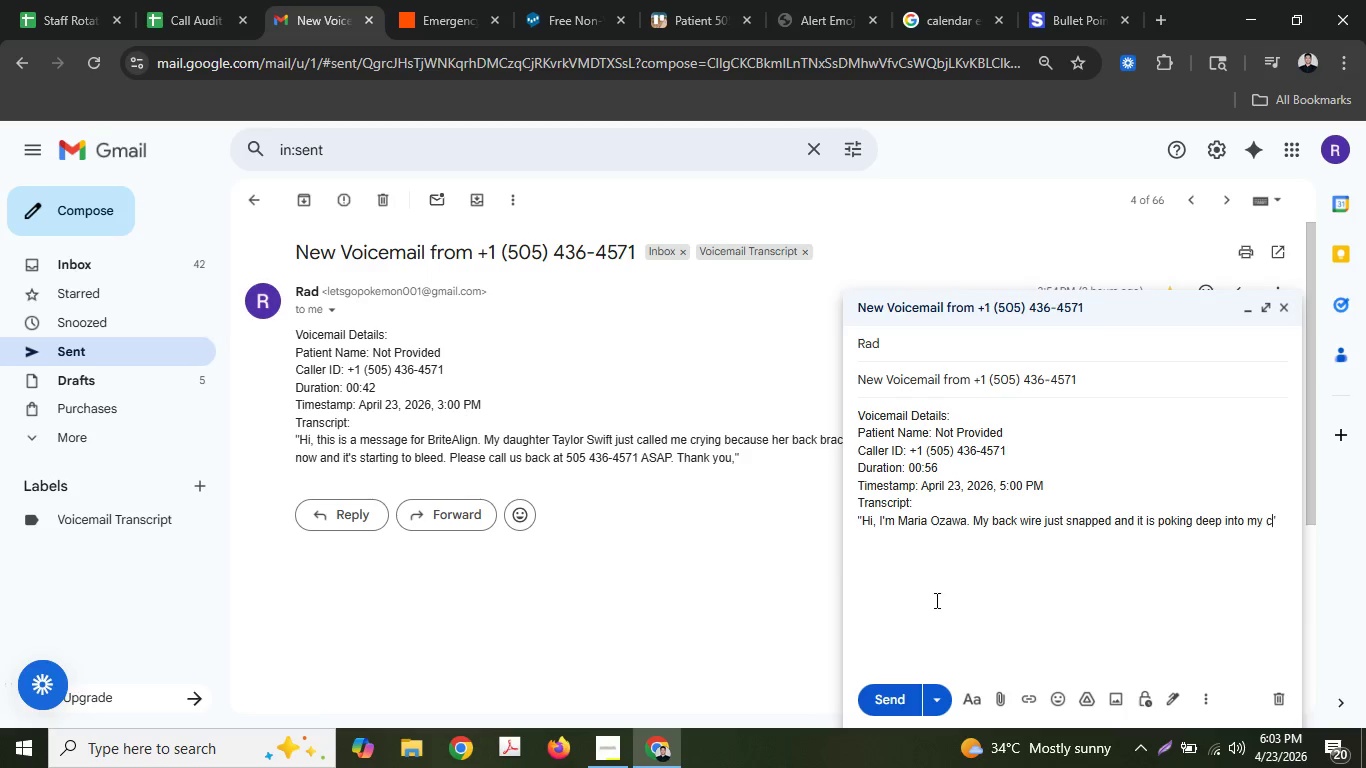 
type(cheek. I am actually bleeding a bit and in a l)
 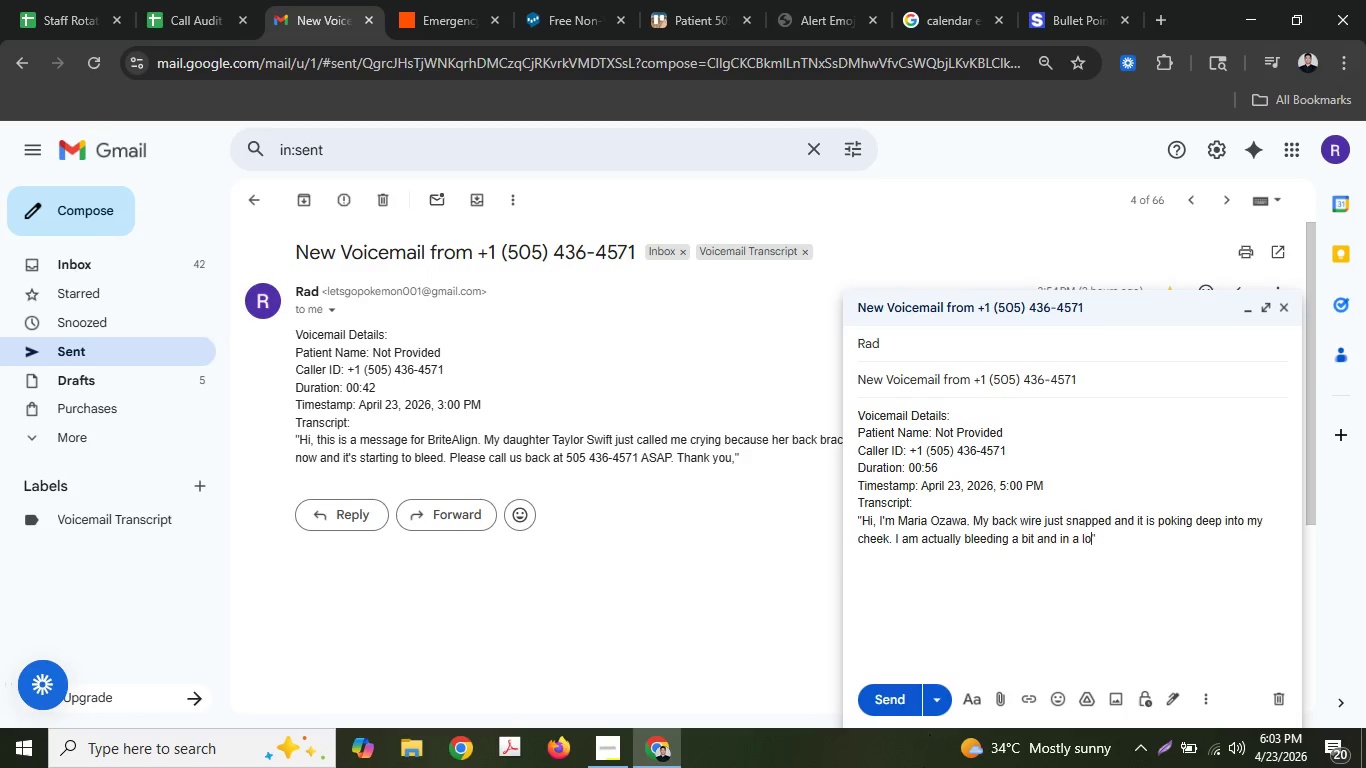 
type(ot of pain.)
 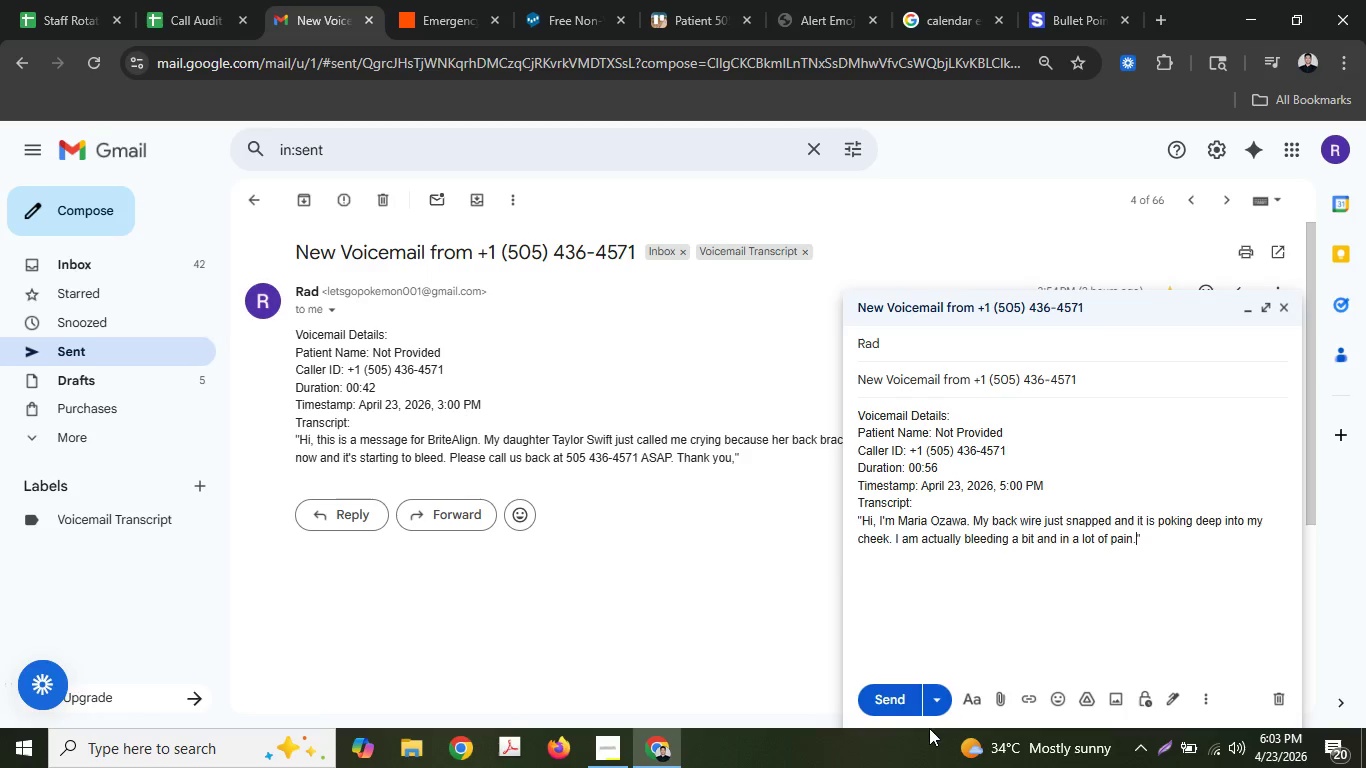 
type( I tried usin)
 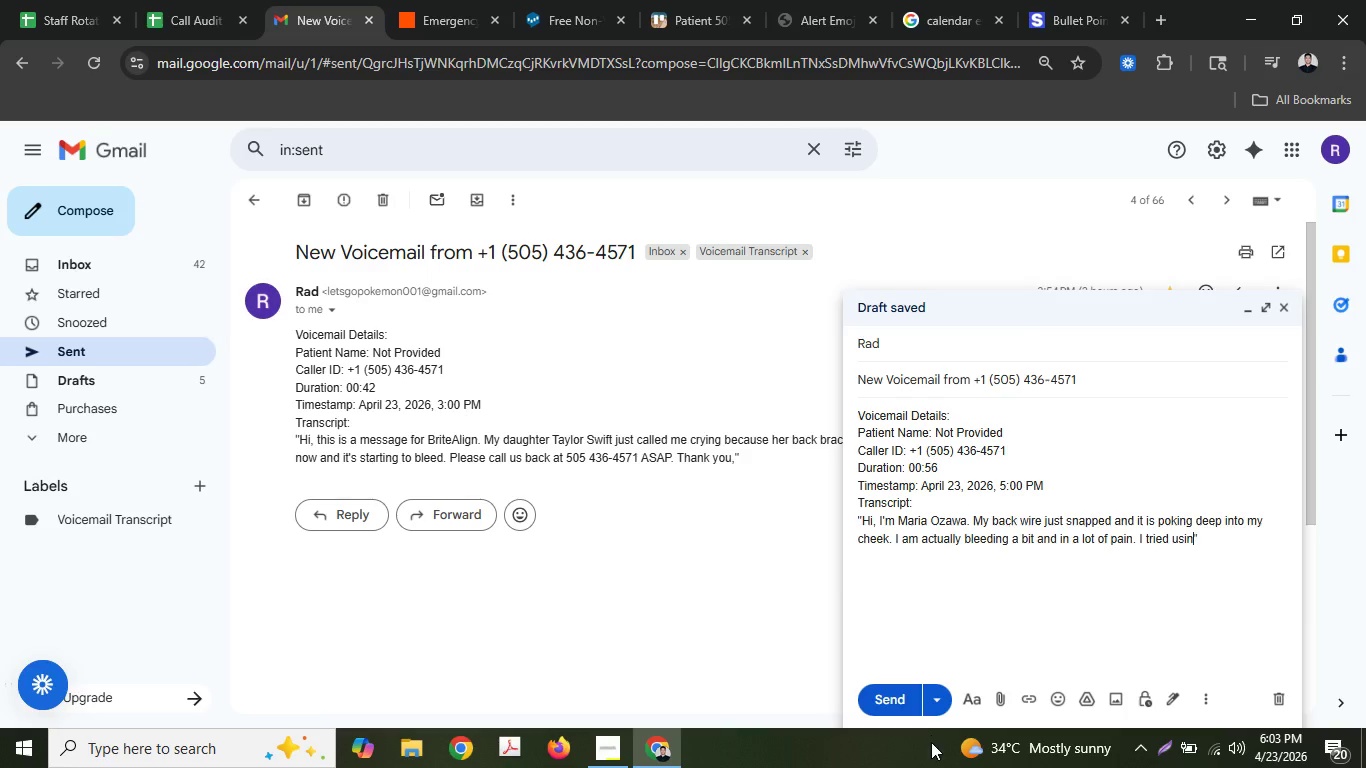 
type( wax but ng wax b)
 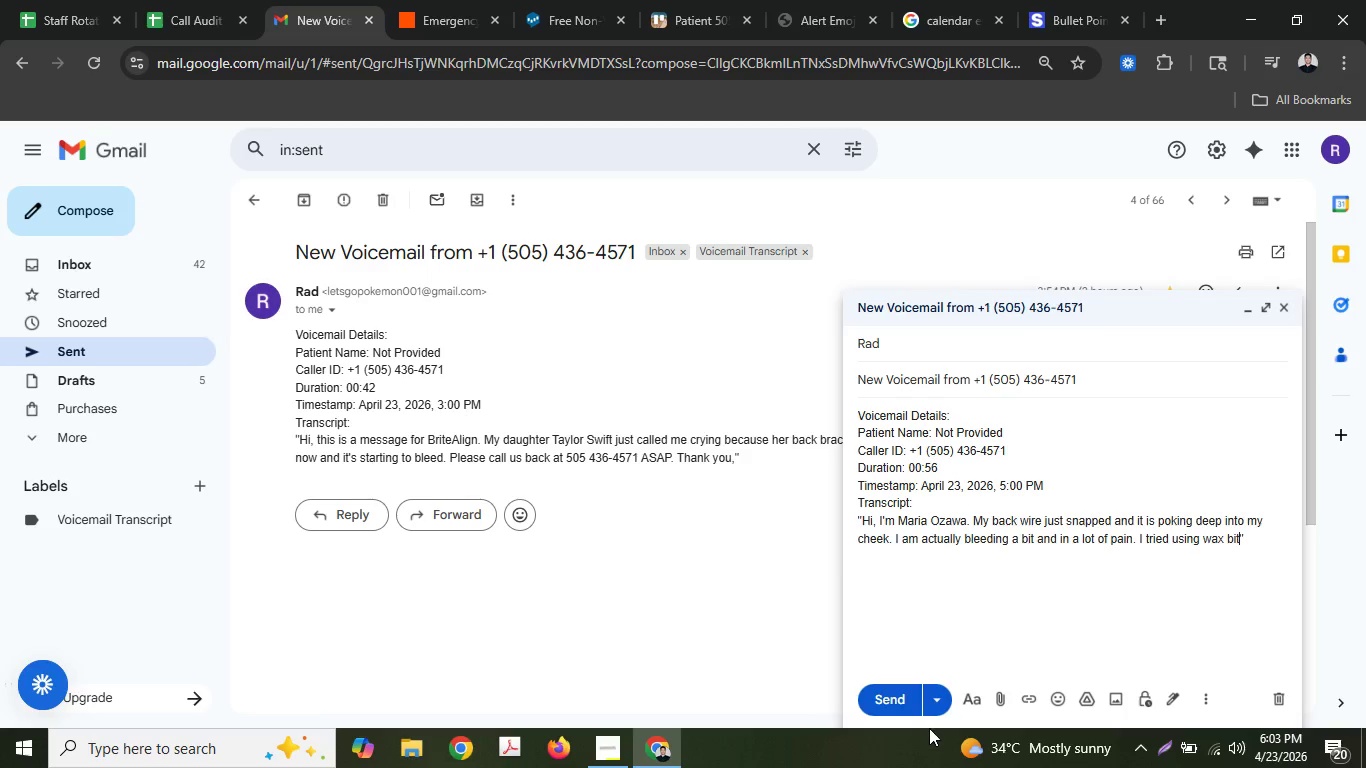 
hold_key(key=Backspace, duration=0.75)
 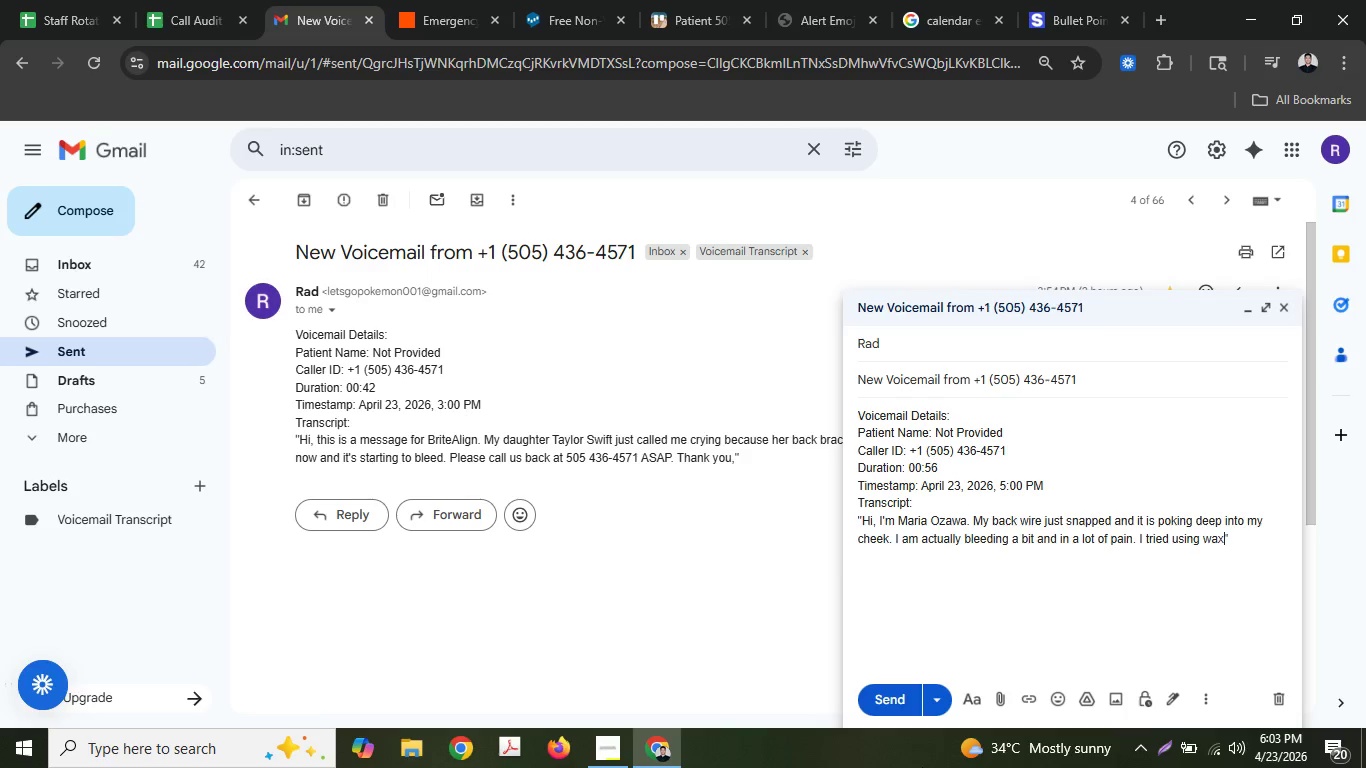 
type(it)
key(Backspace)
key(Backspace)
type(ut it)
 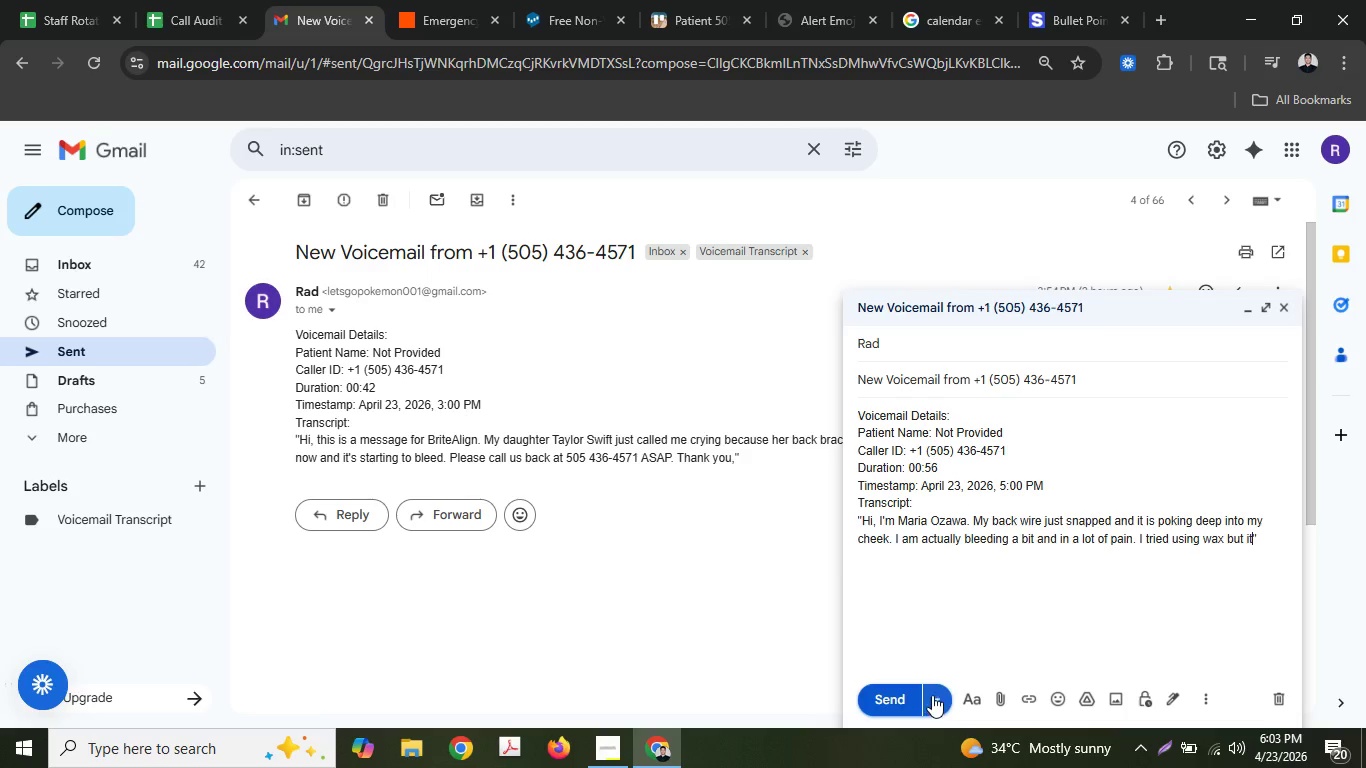 
type( wont)
 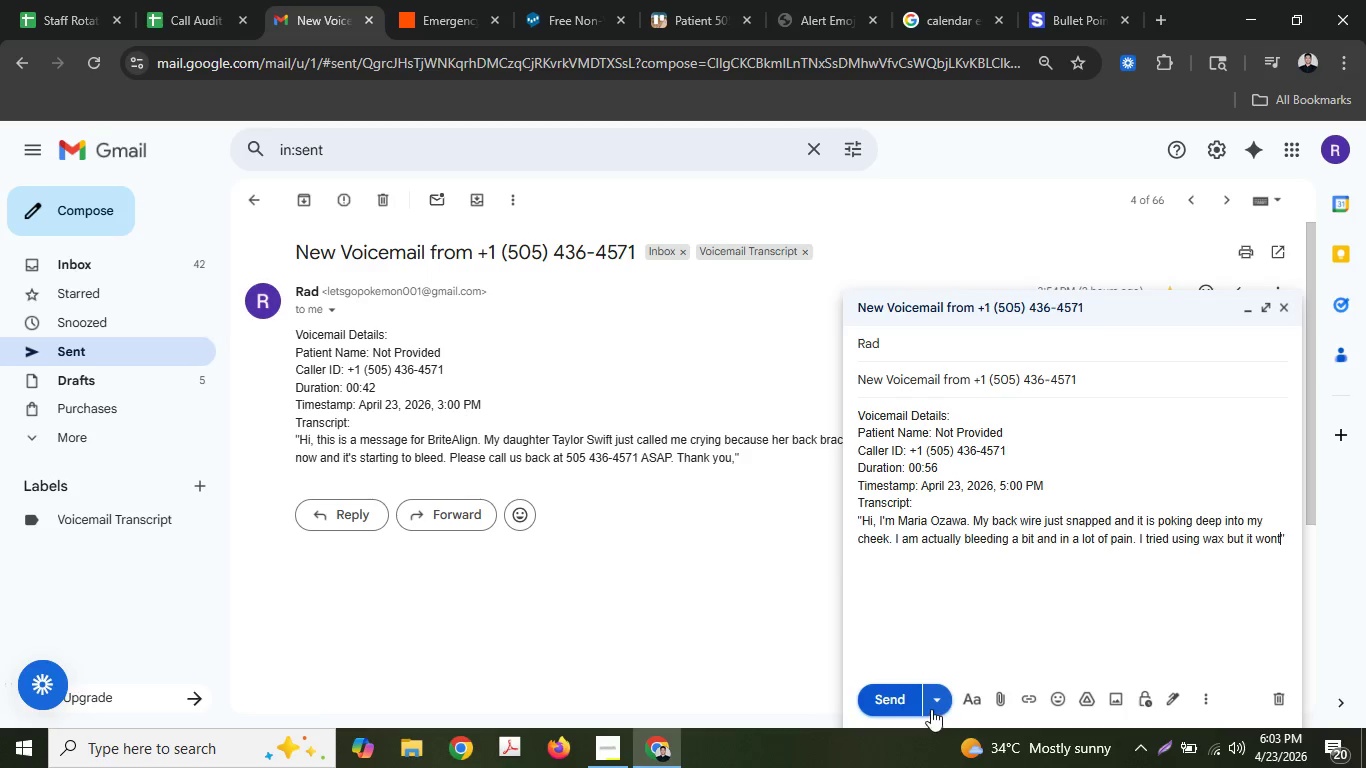 
key(Backspace)
 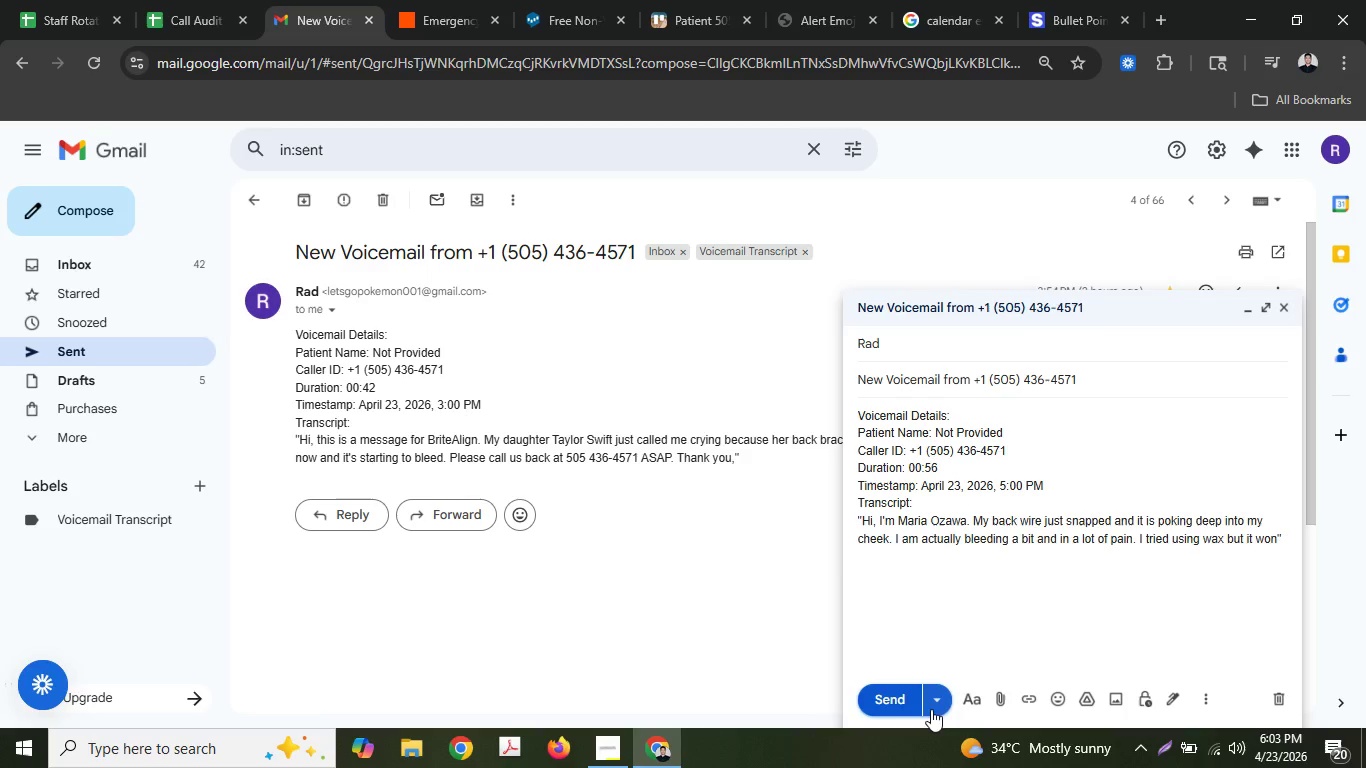 
key(T)
 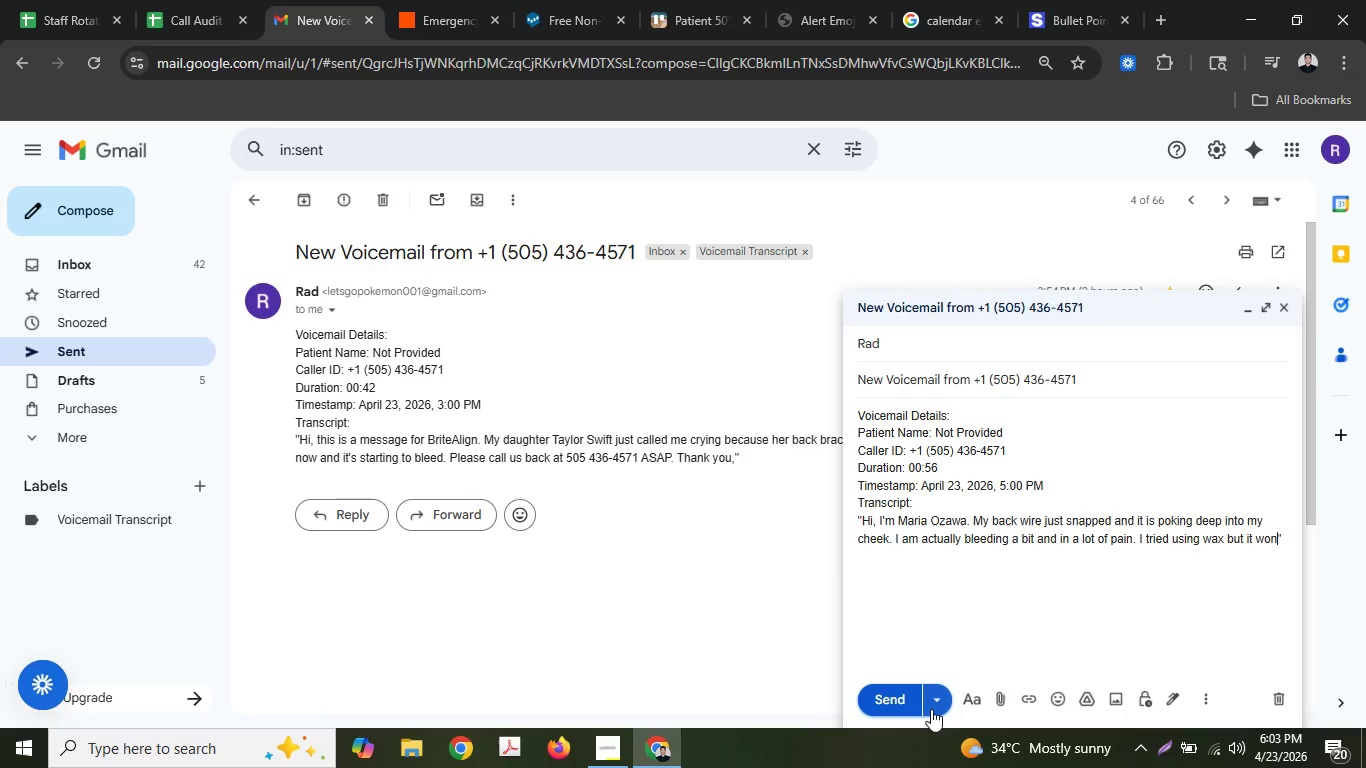 
key(Backspace)
 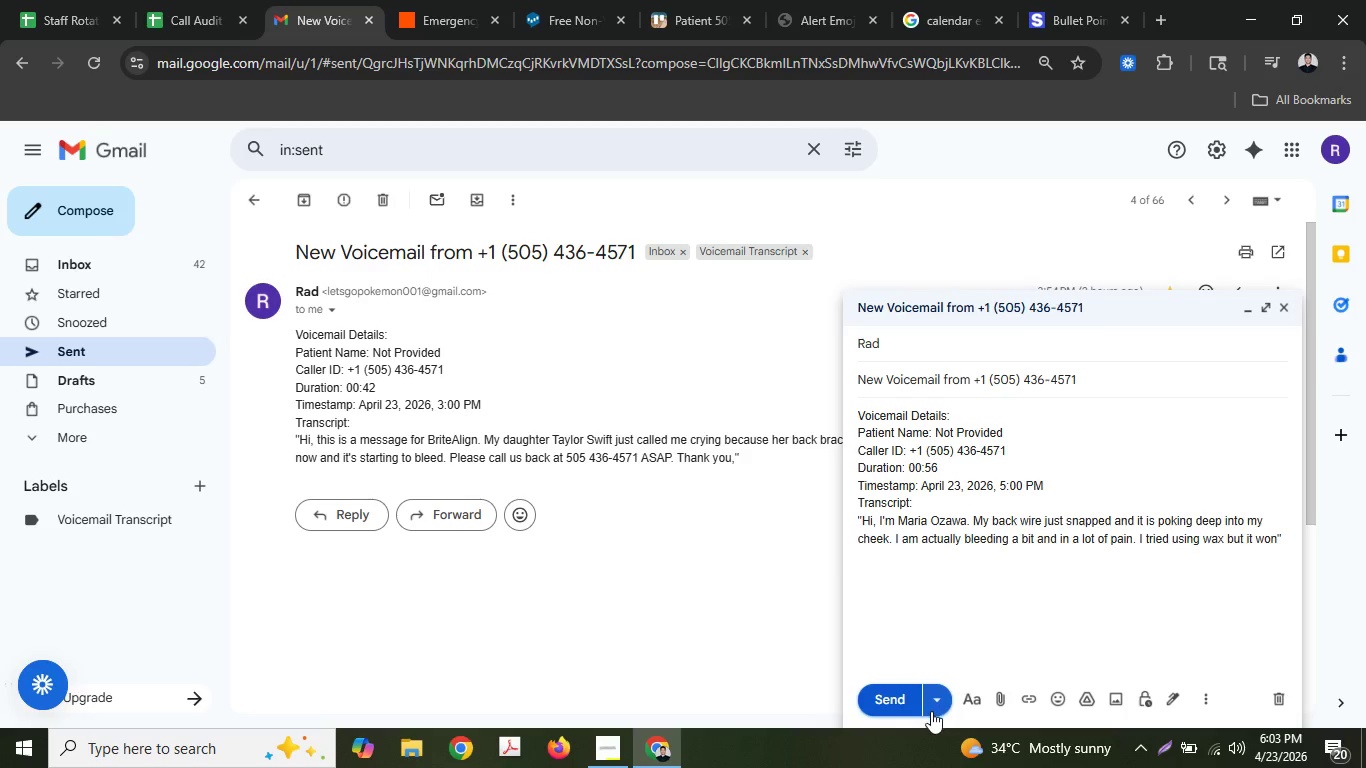 
key(Backslash)
 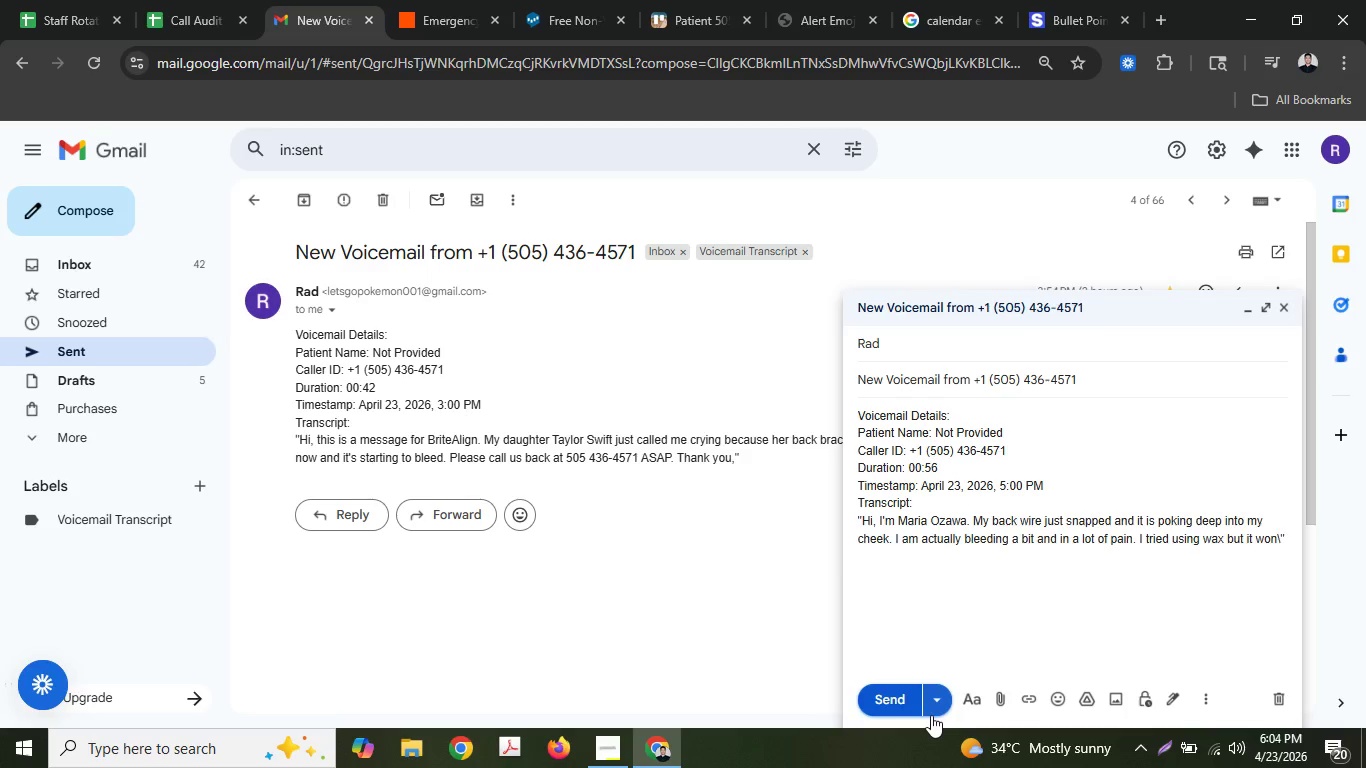 
key(Backspace)
 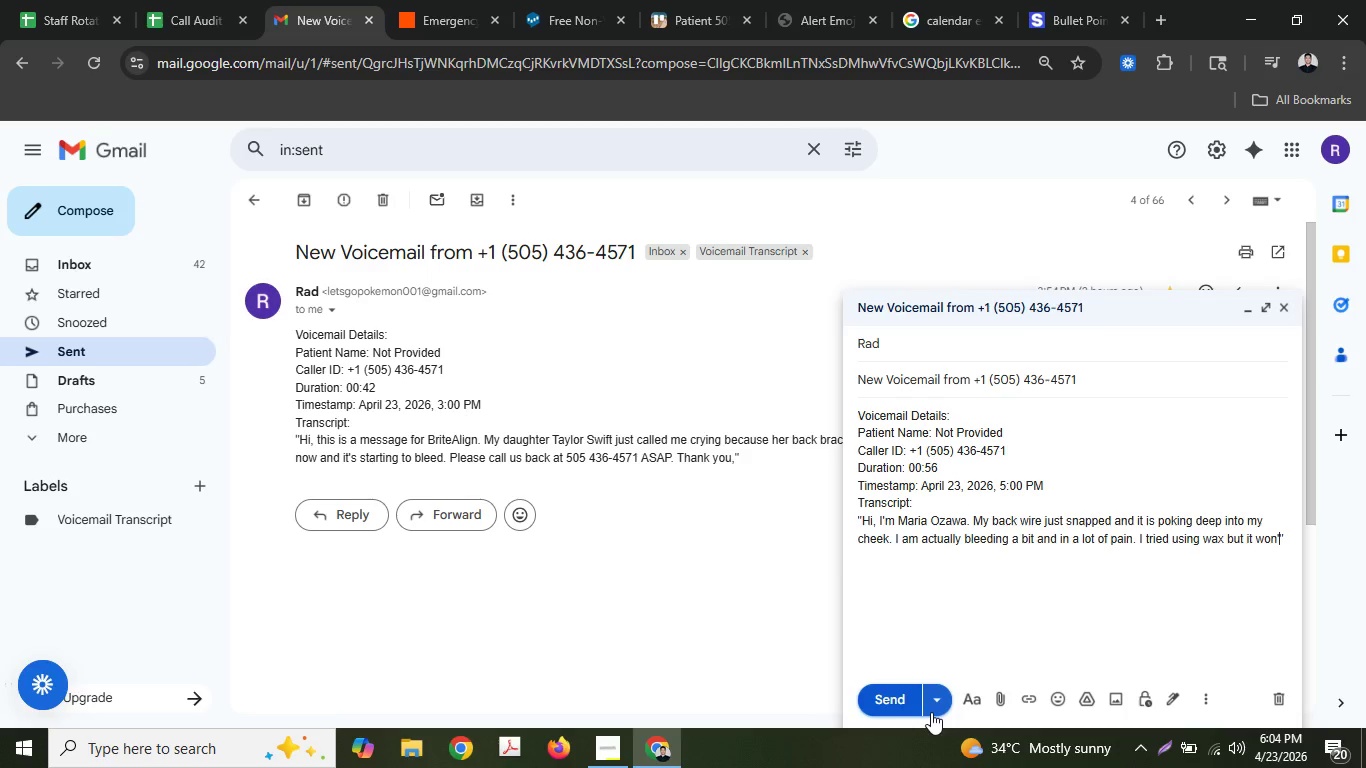 
key(Quote)
 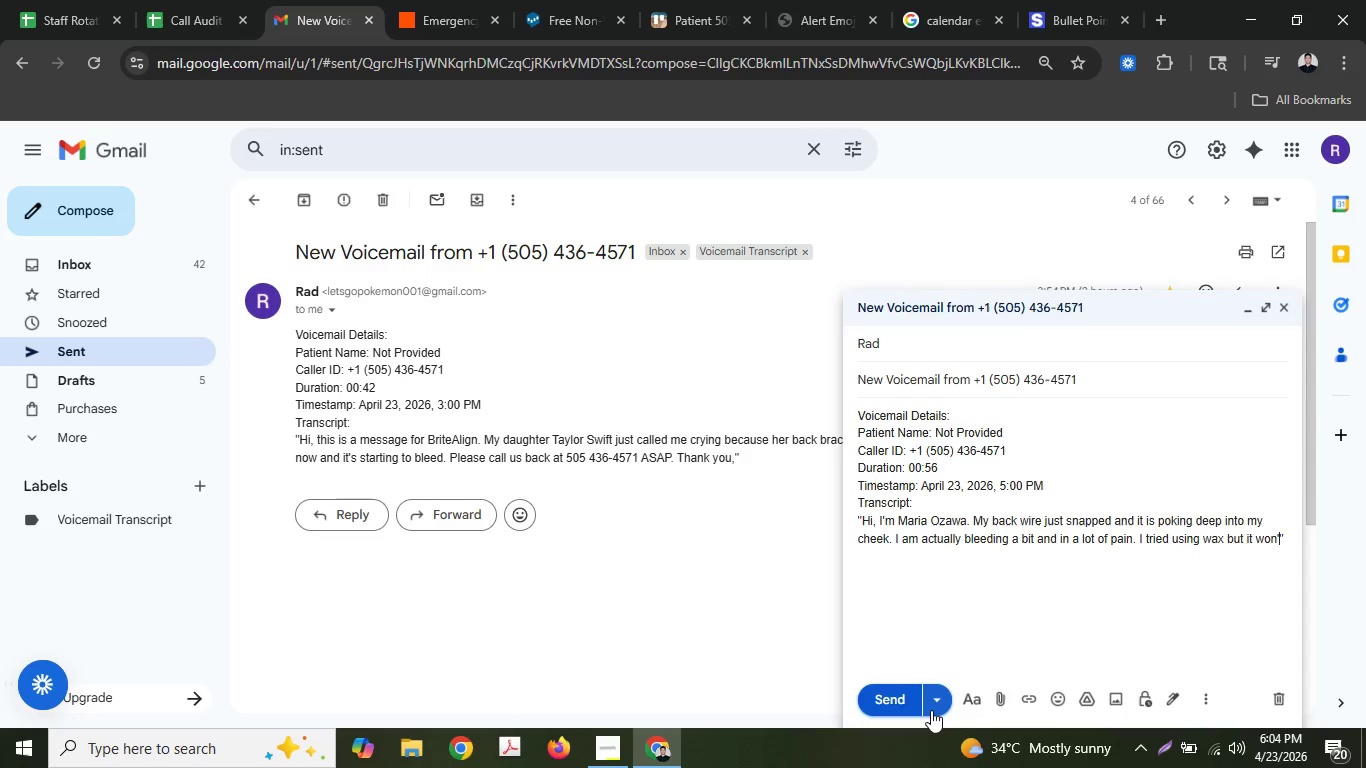 
key(T)
 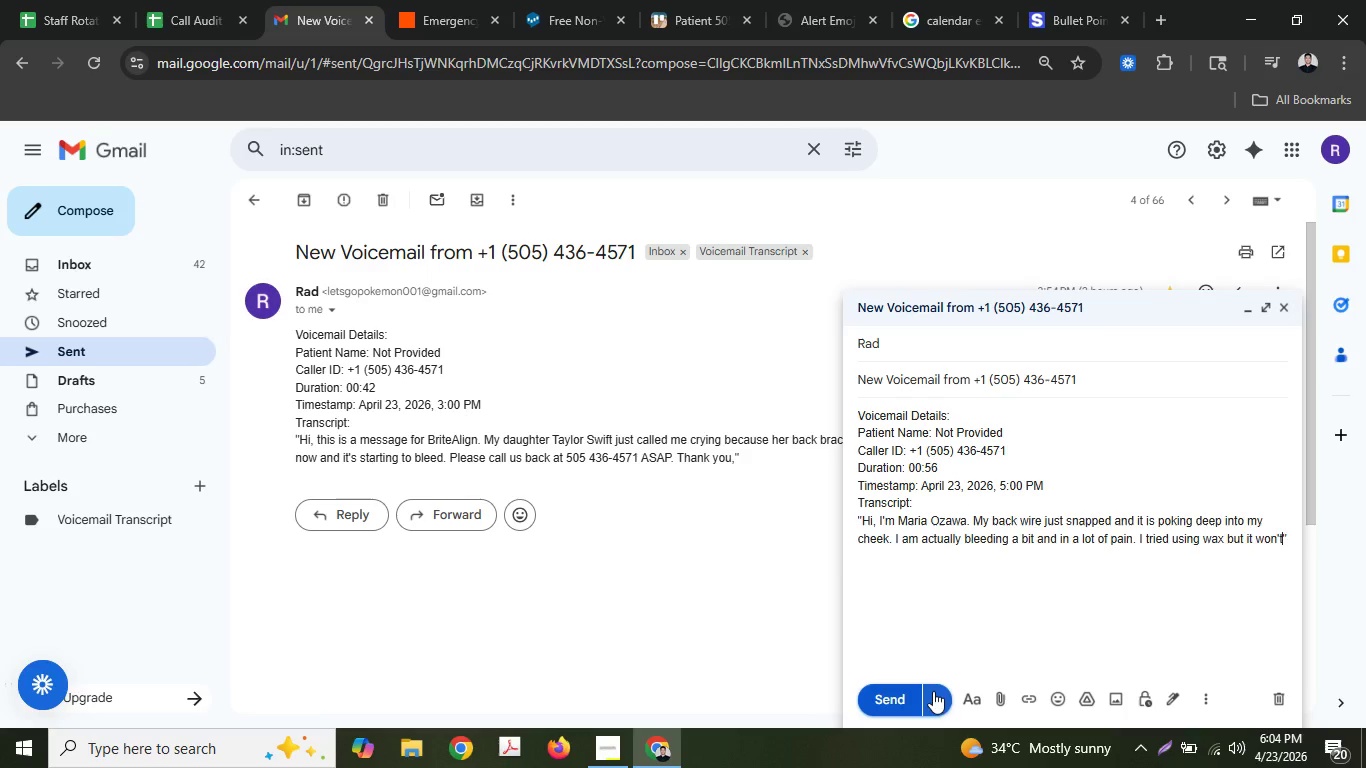 
type( stay. Plea)
 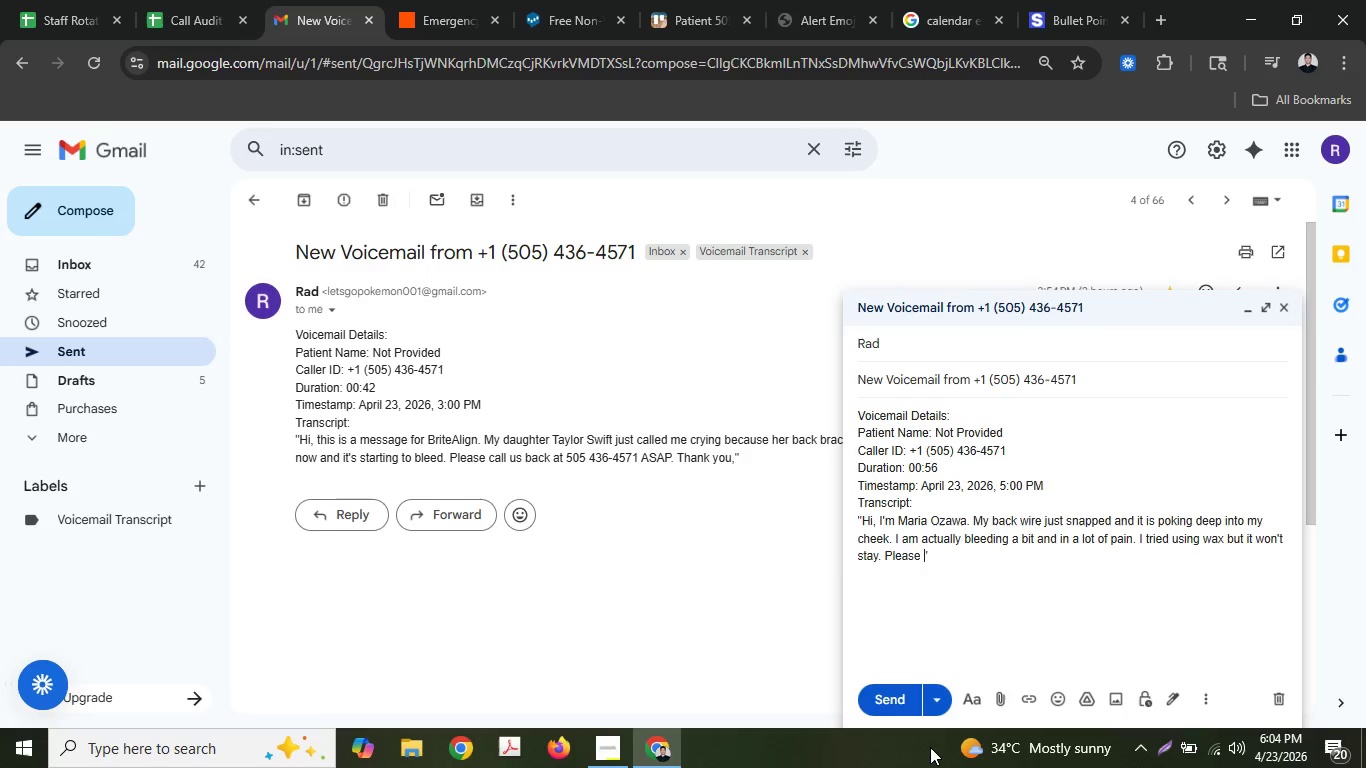 
 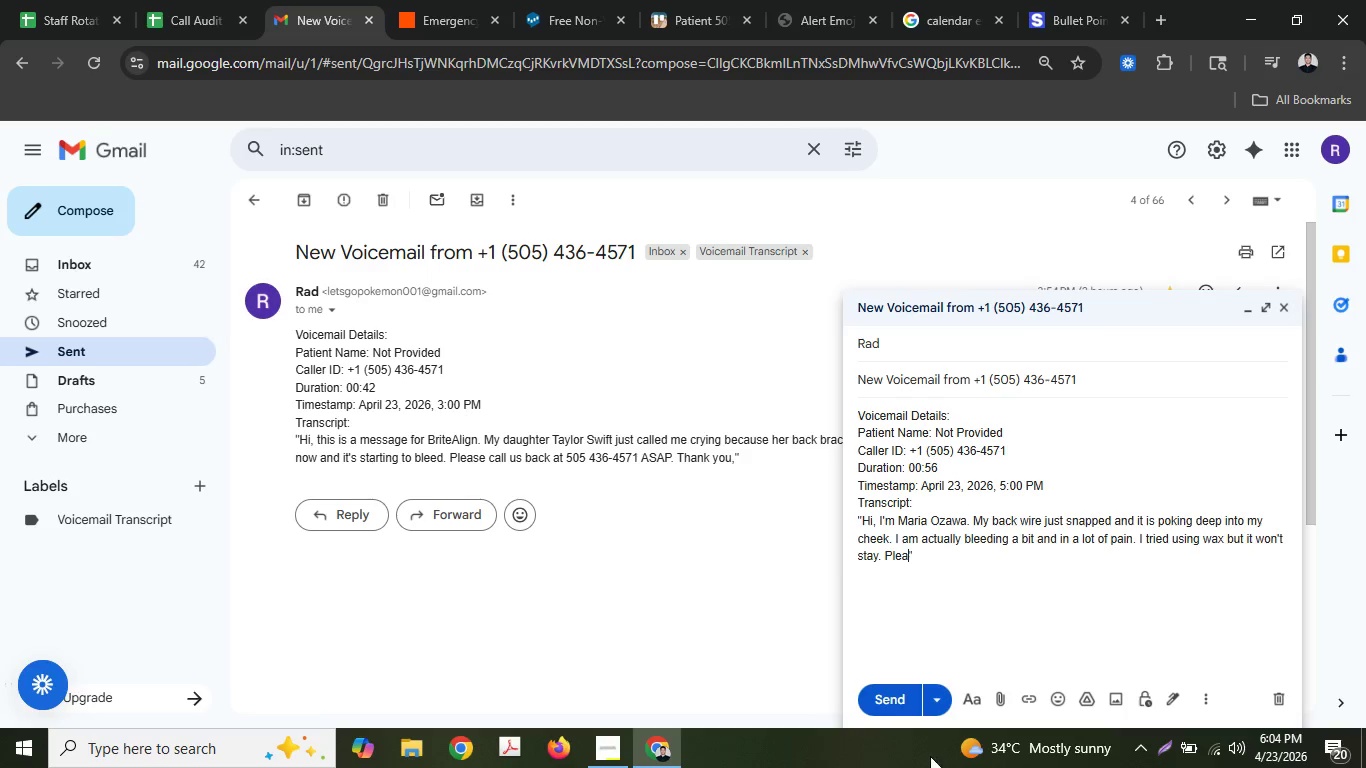 
type(se ha)
 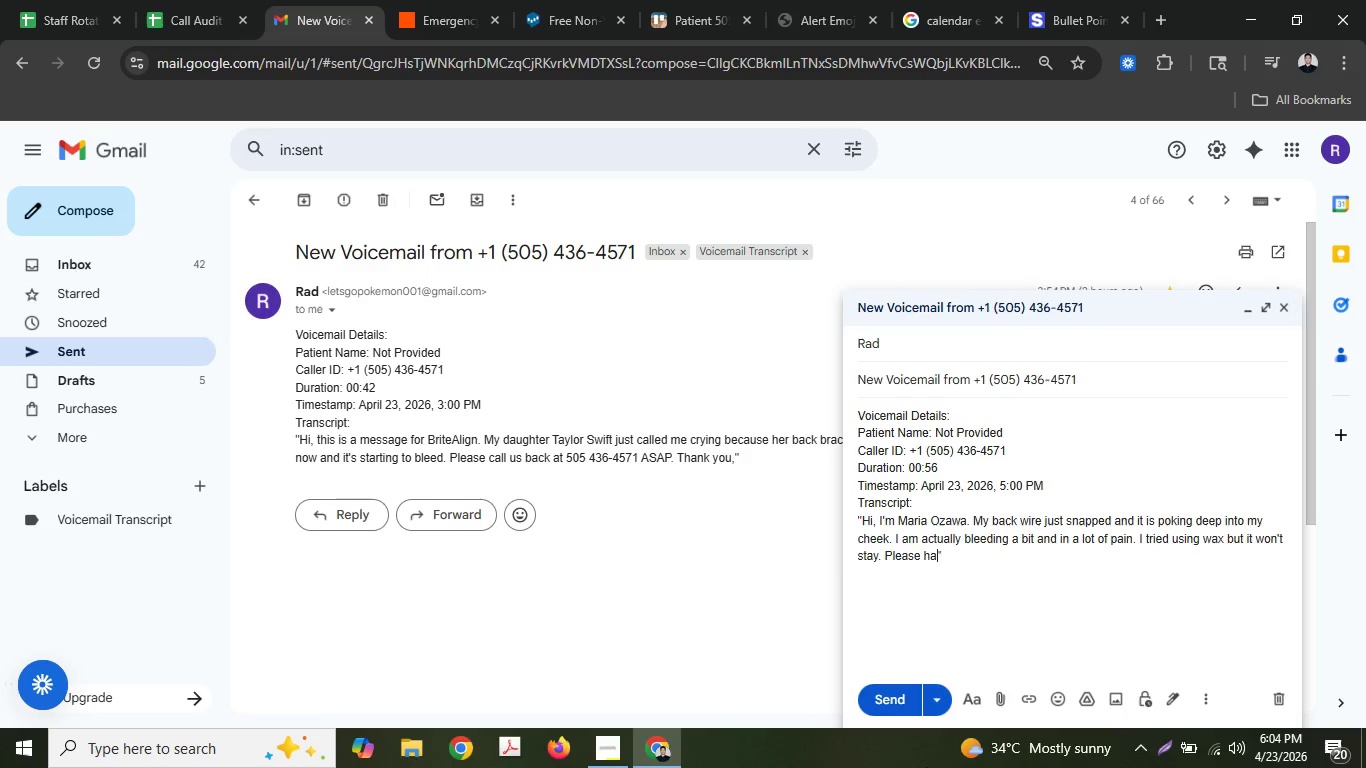 
type(ve someone call me back righ)
 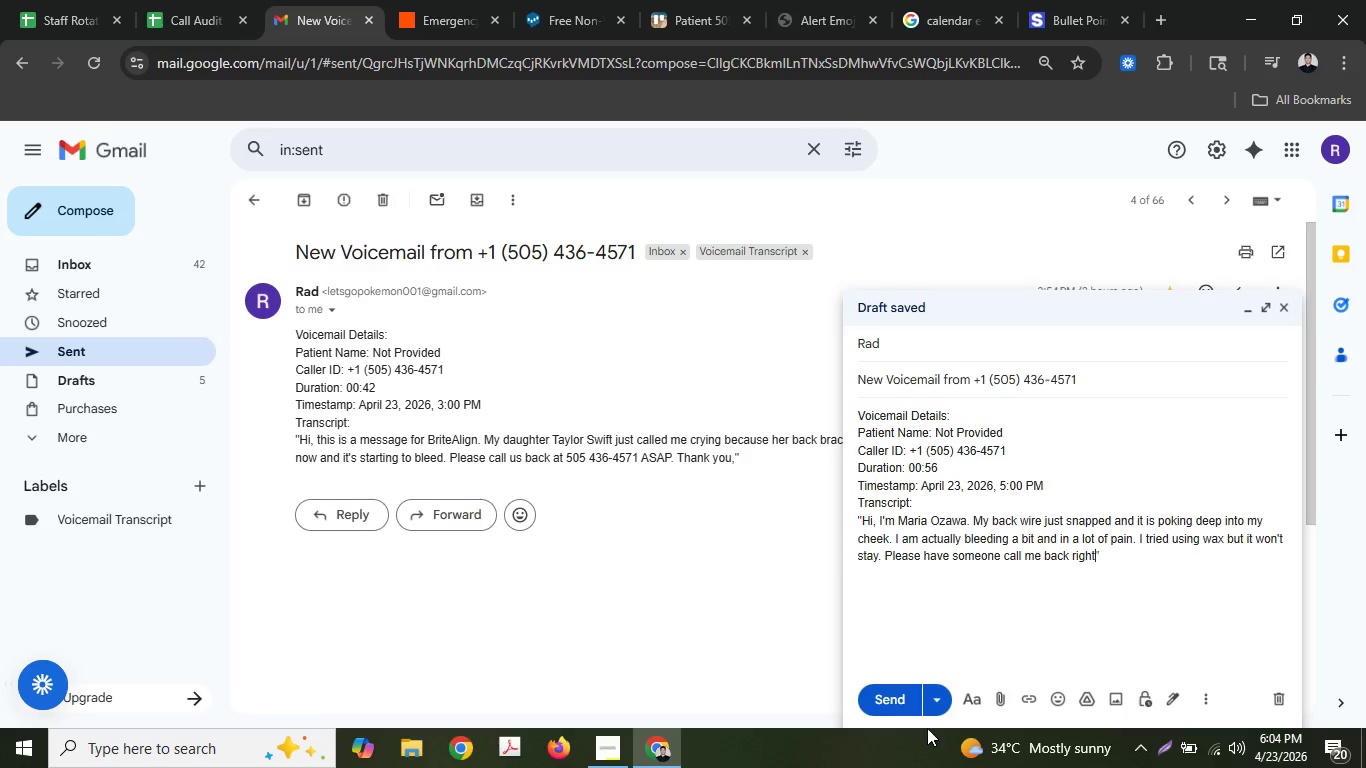 
type(t away.)
 